 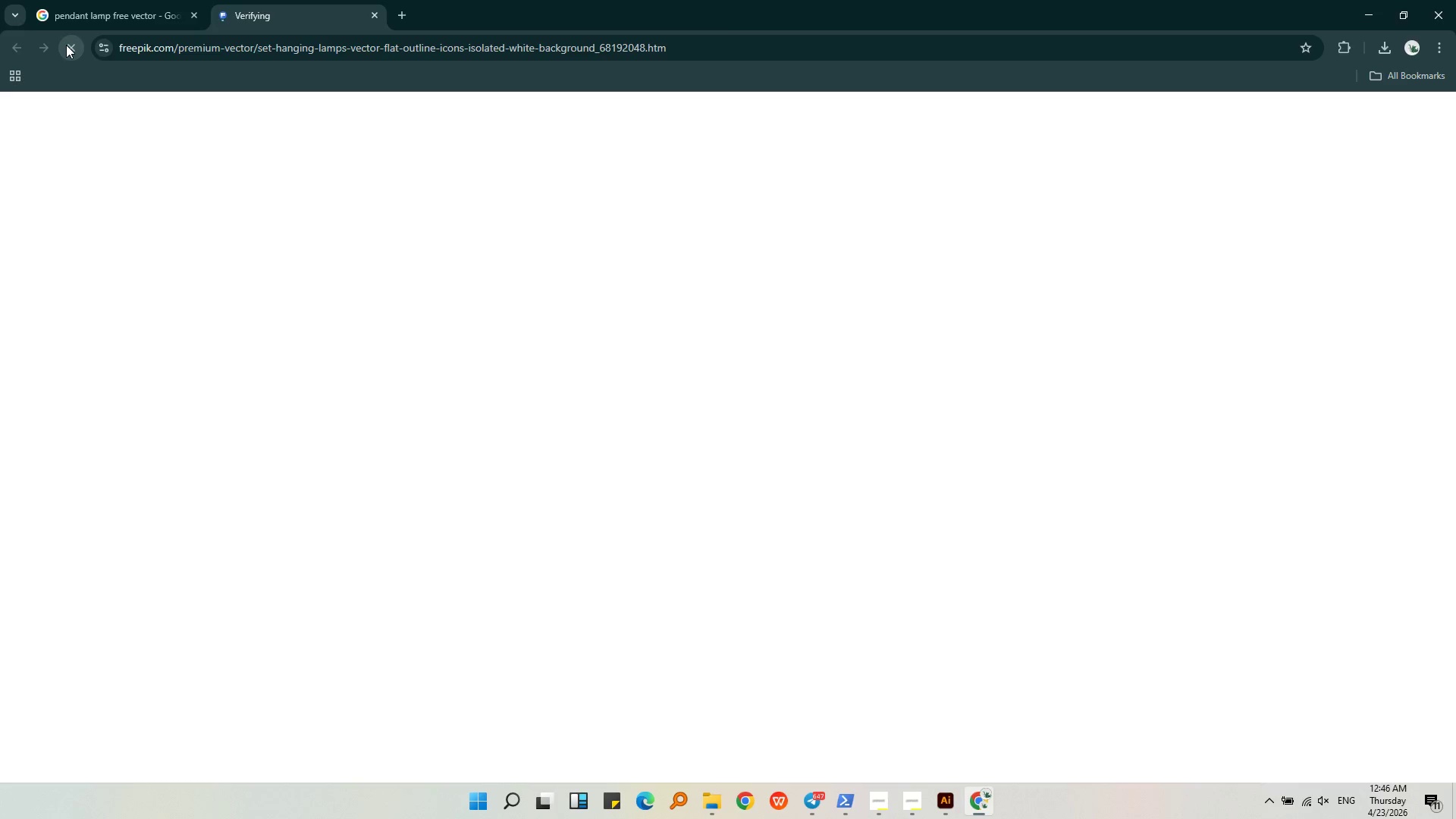 
left_click([950, 806])
 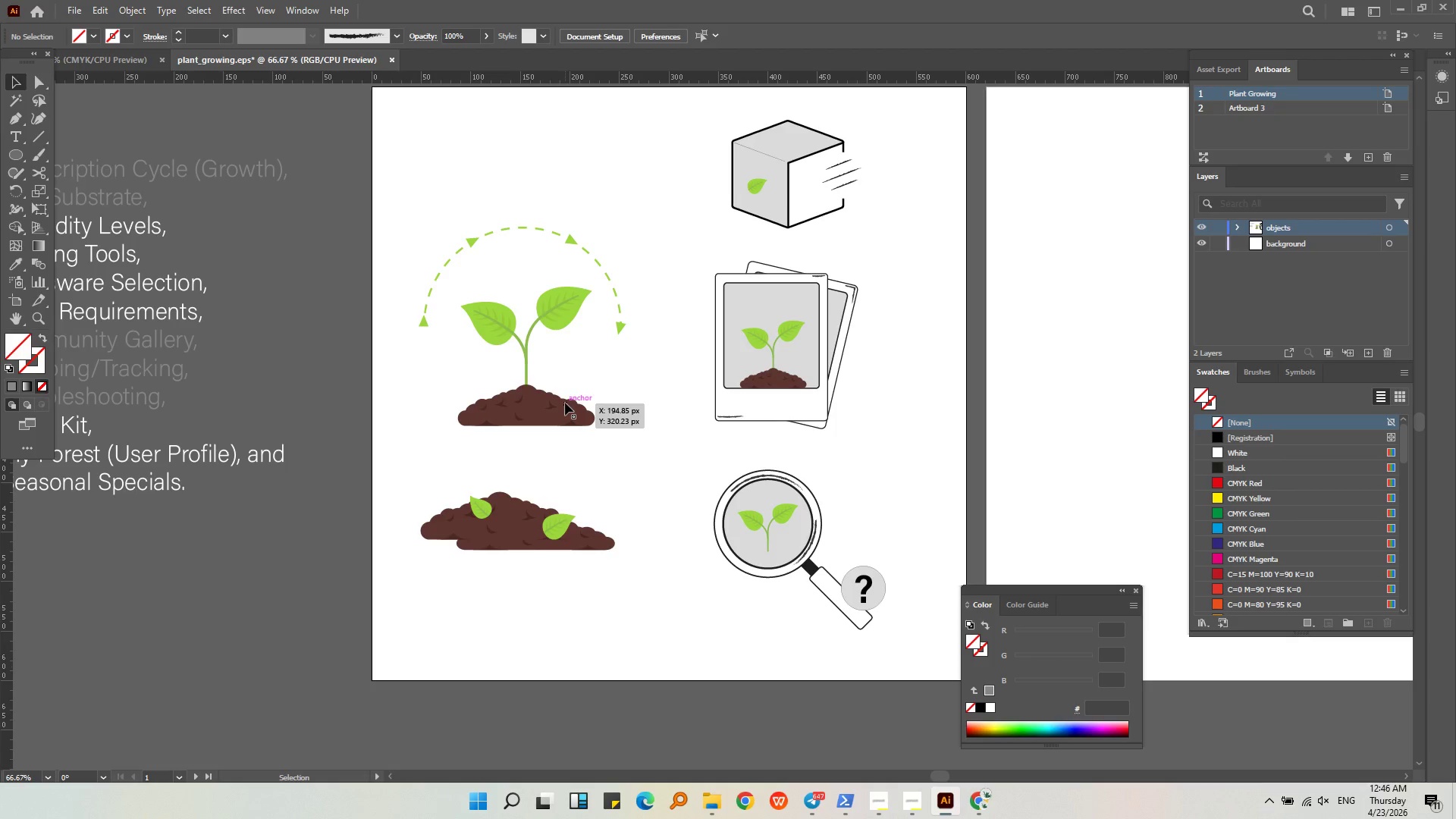 
left_click([604, 451])
 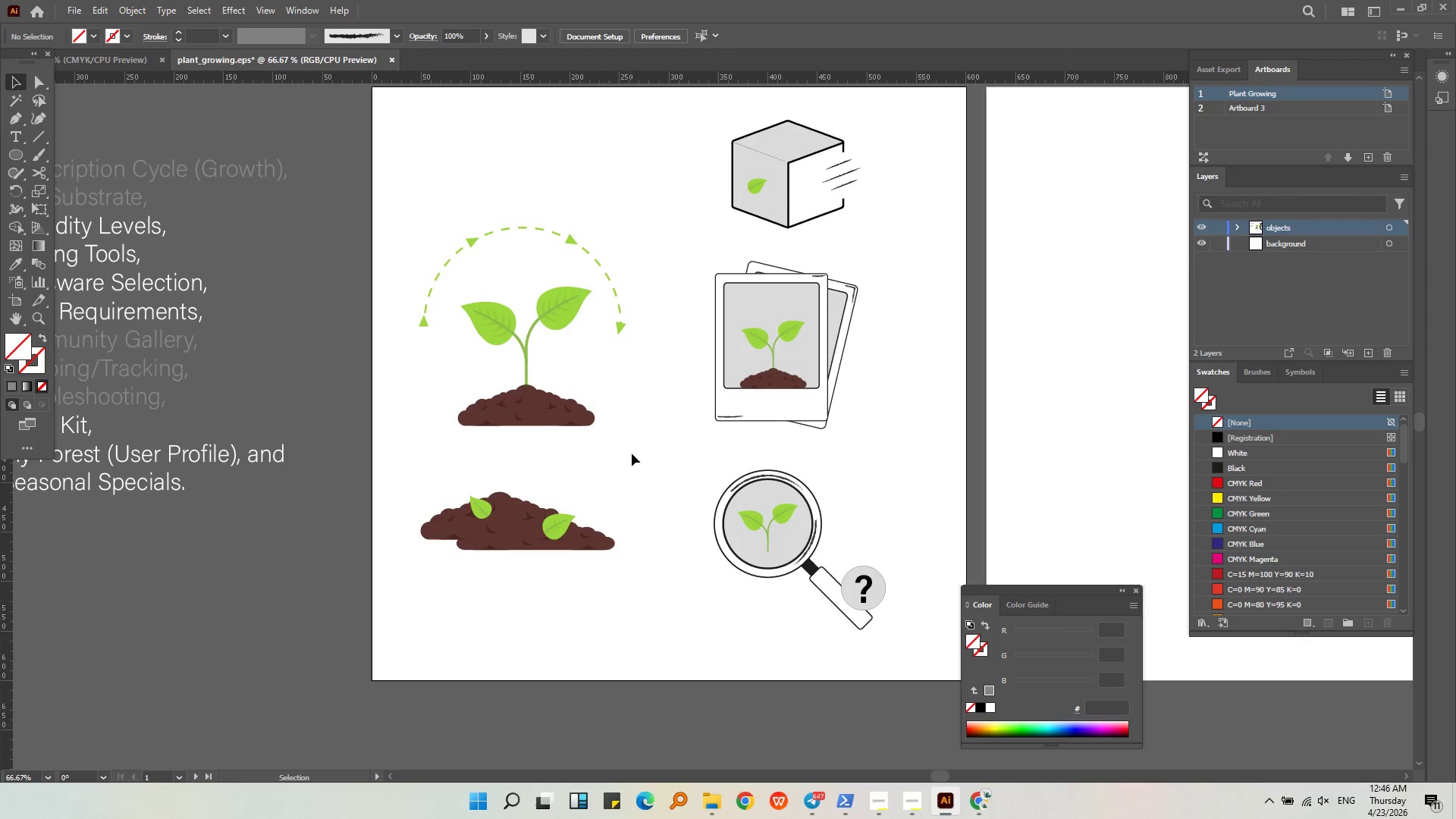 
left_click_drag(start_coordinate=[632, 453], to_coordinate=[495, 454])
 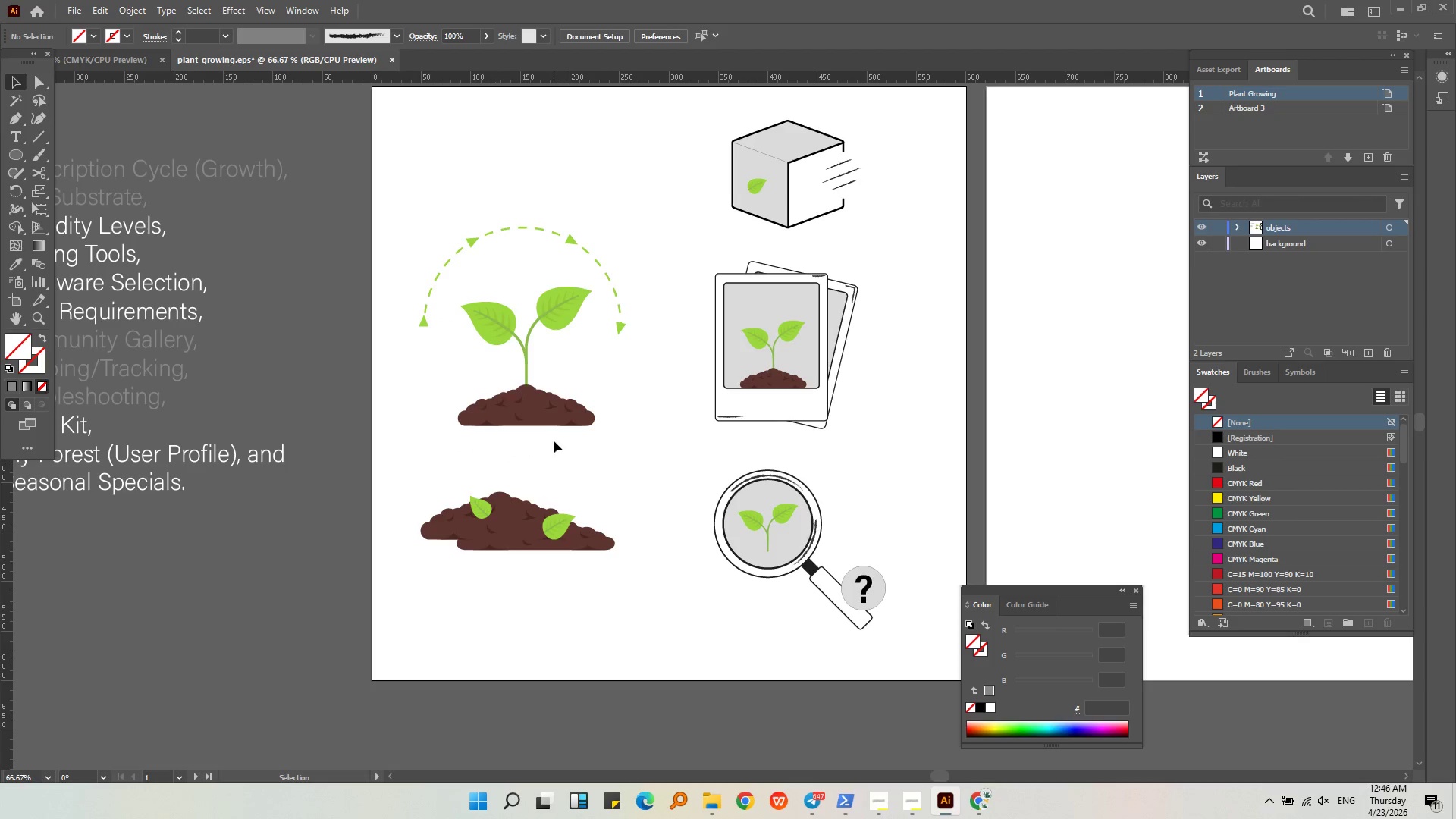 
left_click_drag(start_coordinate=[554, 455], to_coordinate=[480, 342])
 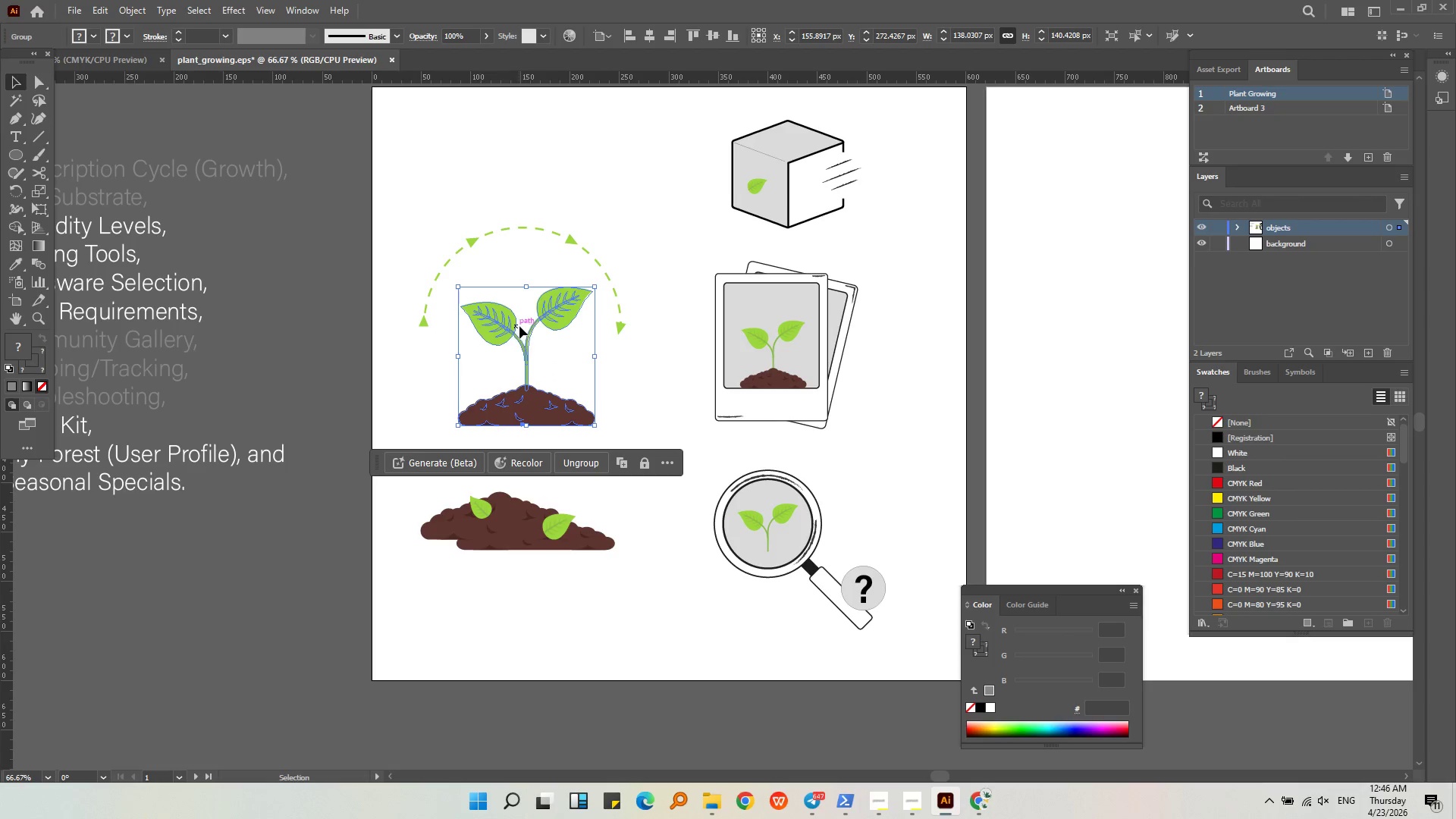 
hold_key(key=AltLeft, duration=0.31)
scroll: coordinate [519, 326], scroll_direction: up, amount: 2.0
 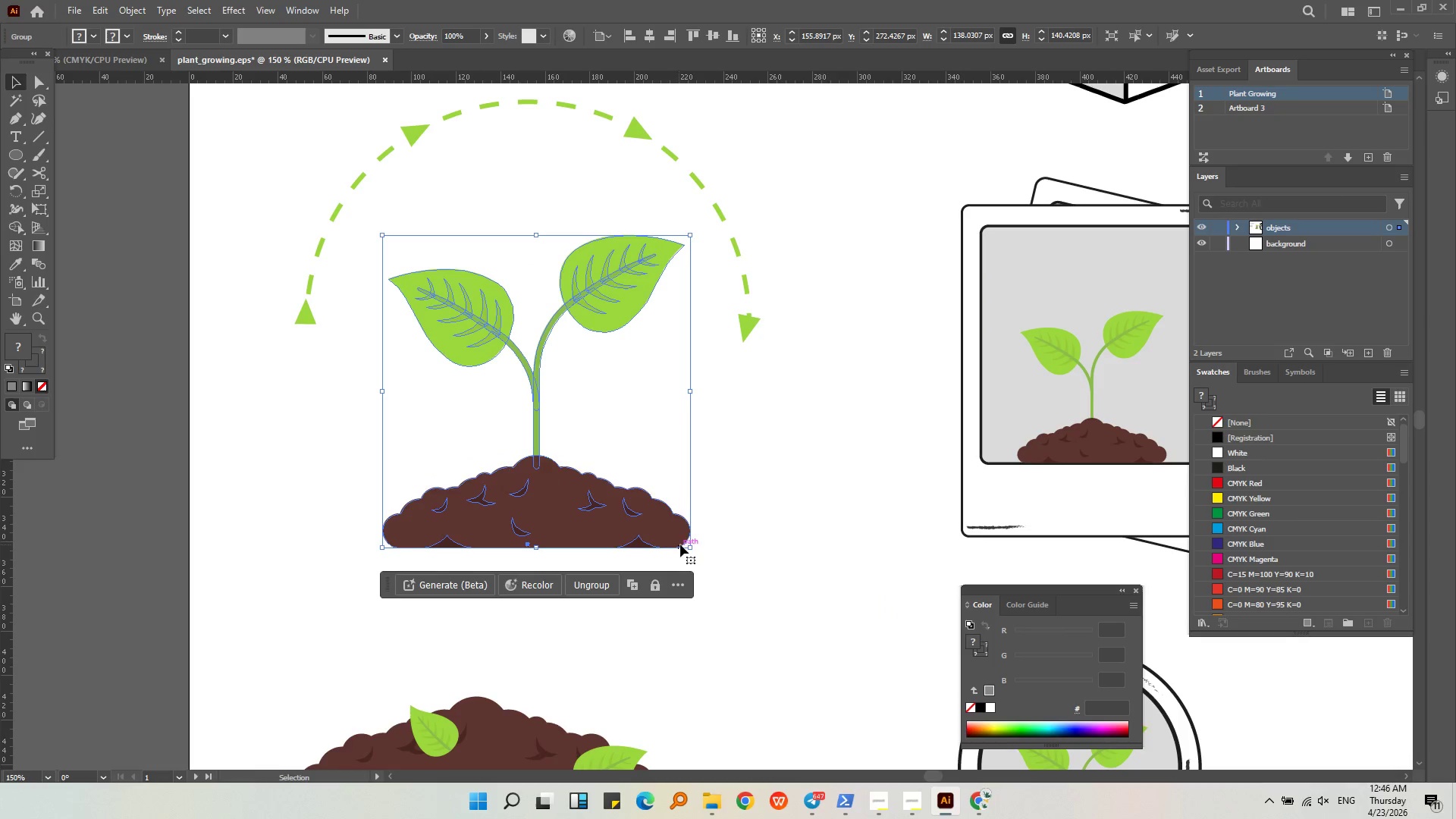 
hold_key(key=ShiftLeft, duration=0.8)
left_click_drag(start_coordinate=[688, 547], to_coordinate=[683, 513])
 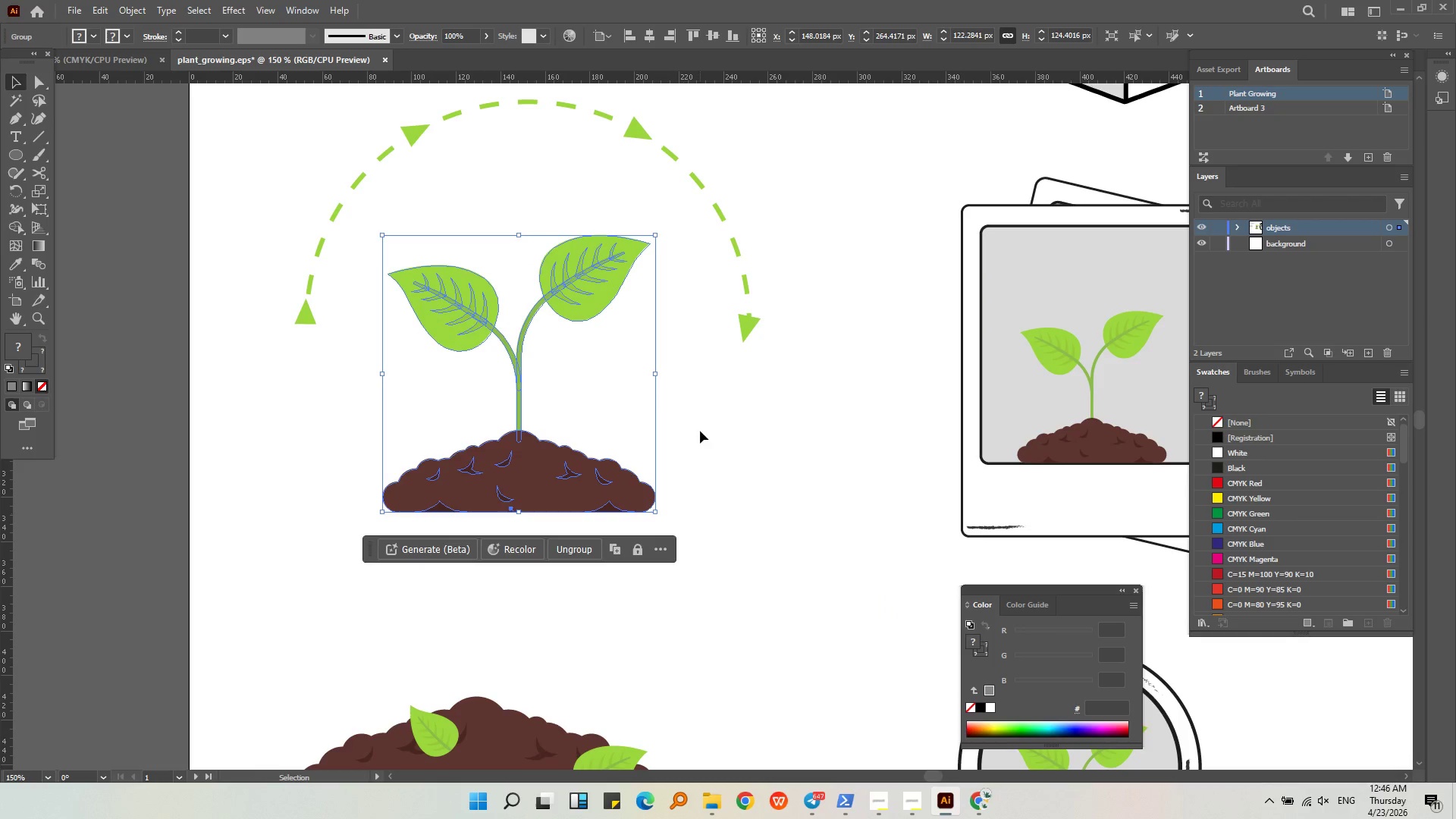 
left_click([733, 452])
 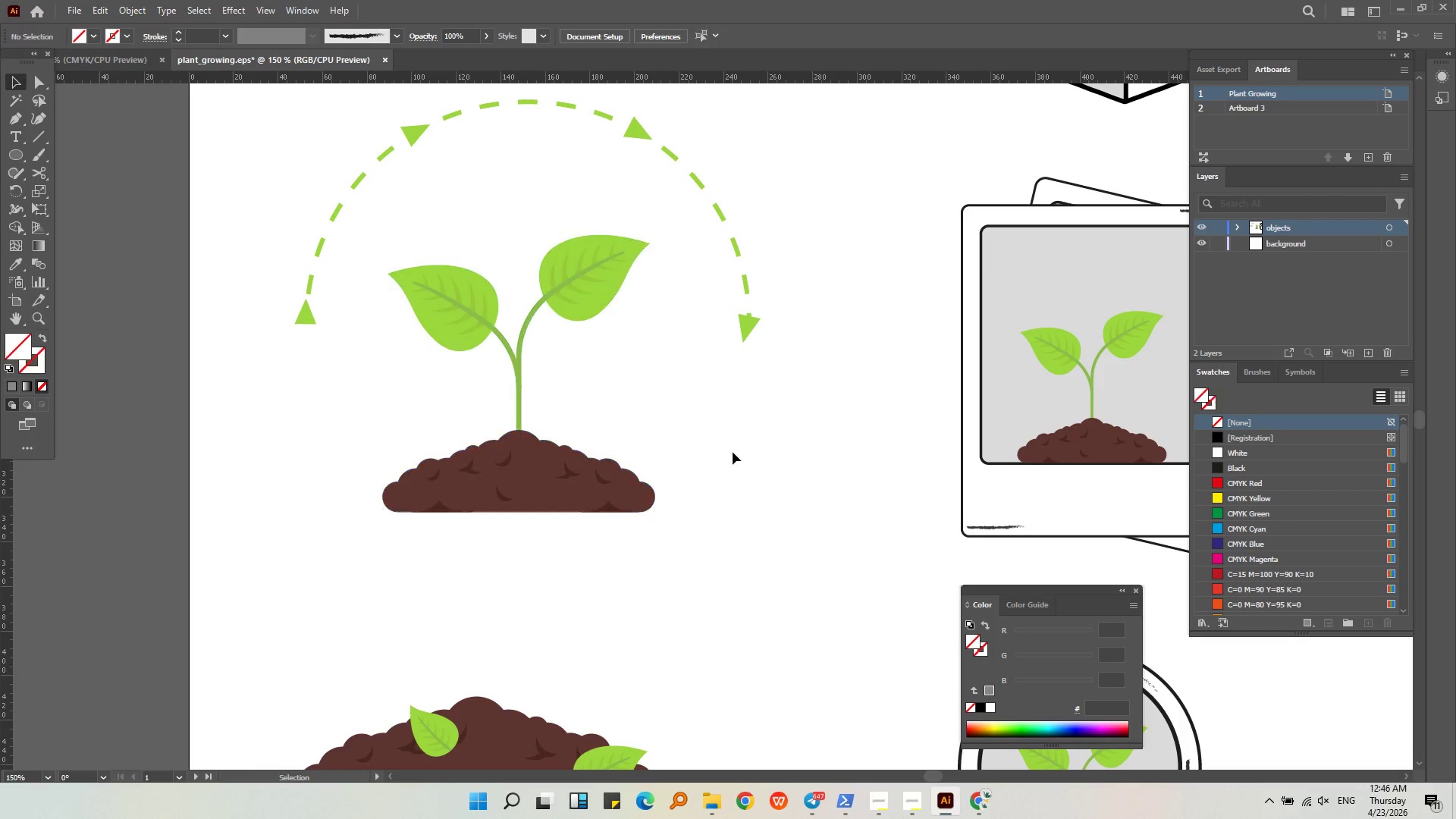 
hold_key(key=AltLeft, duration=0.31)
middle_click([733, 452])
 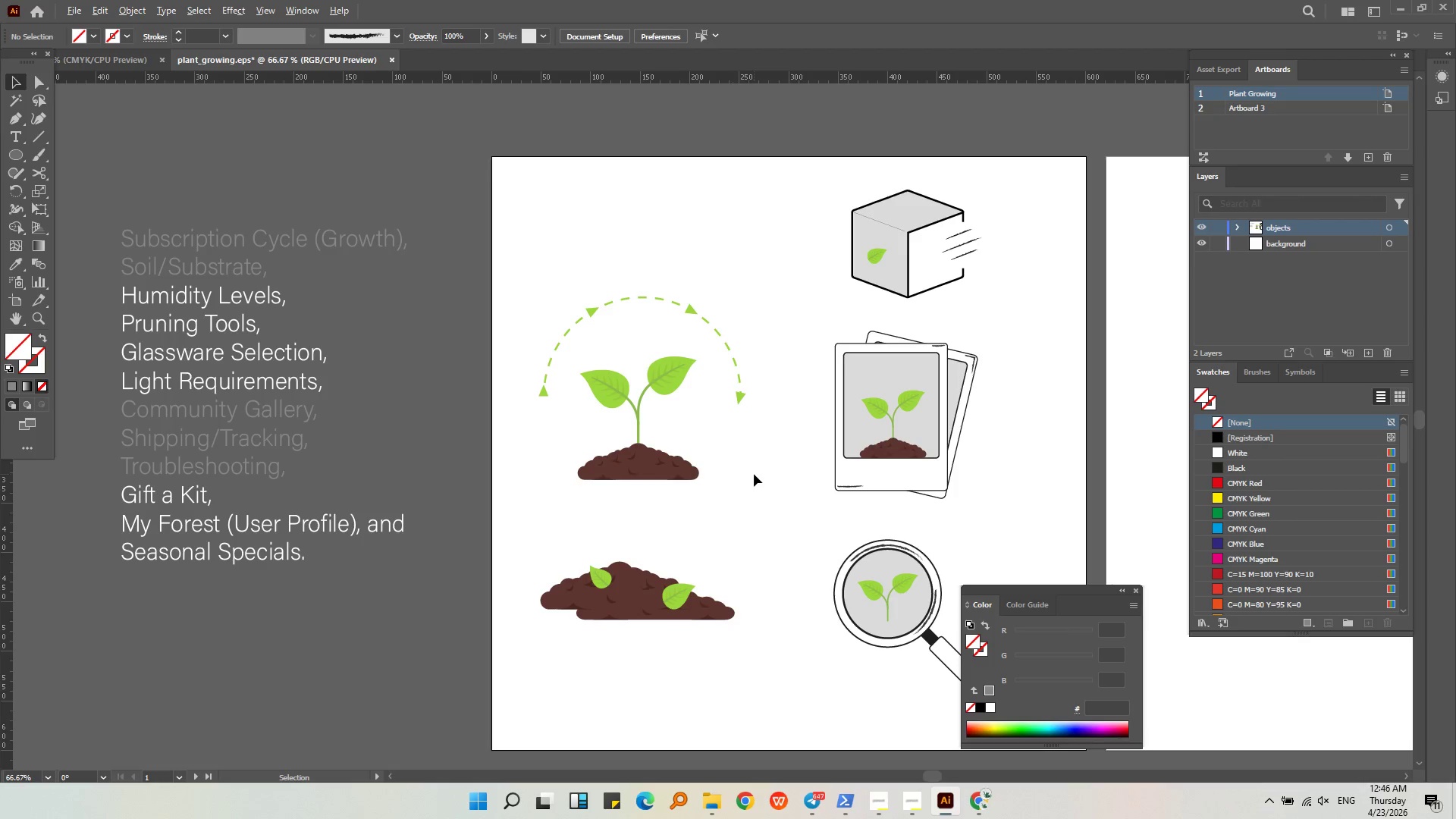 
scroll: coordinate [733, 452], scroll_direction: down, amount: 2.0
 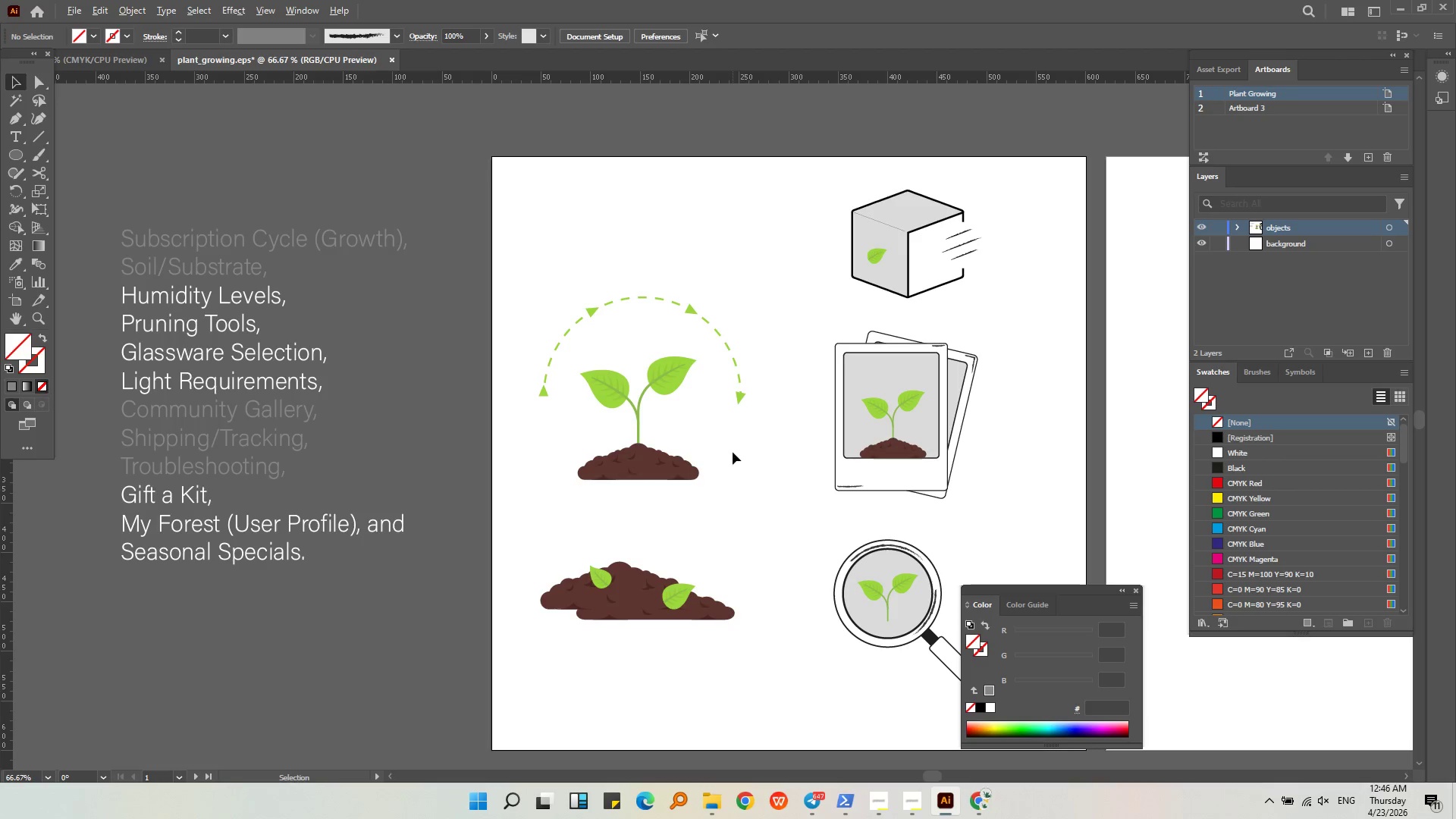 
key(Control+ControlLeft)
 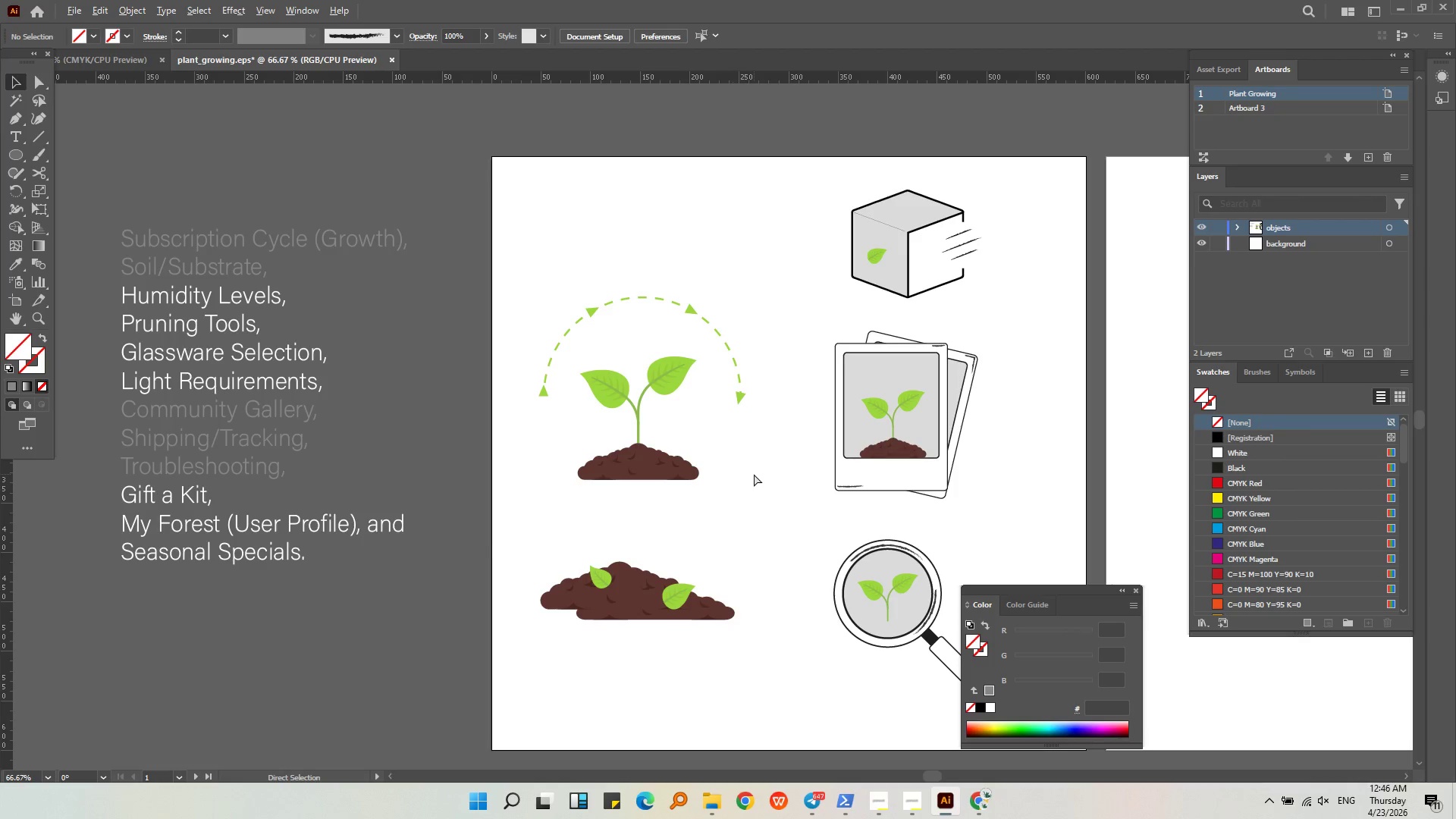 
key(Control+Z)
 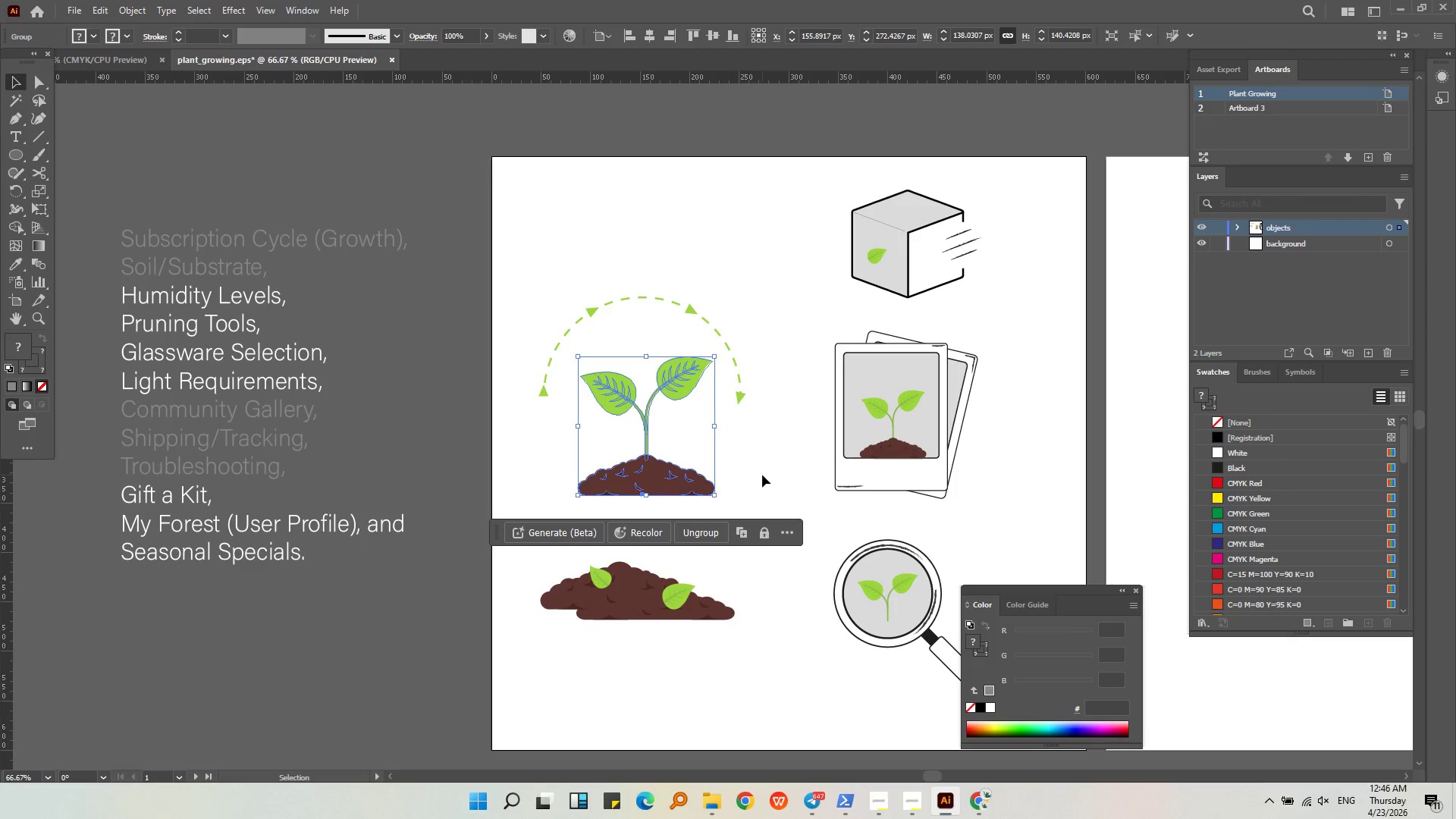 
left_click([762, 475])
 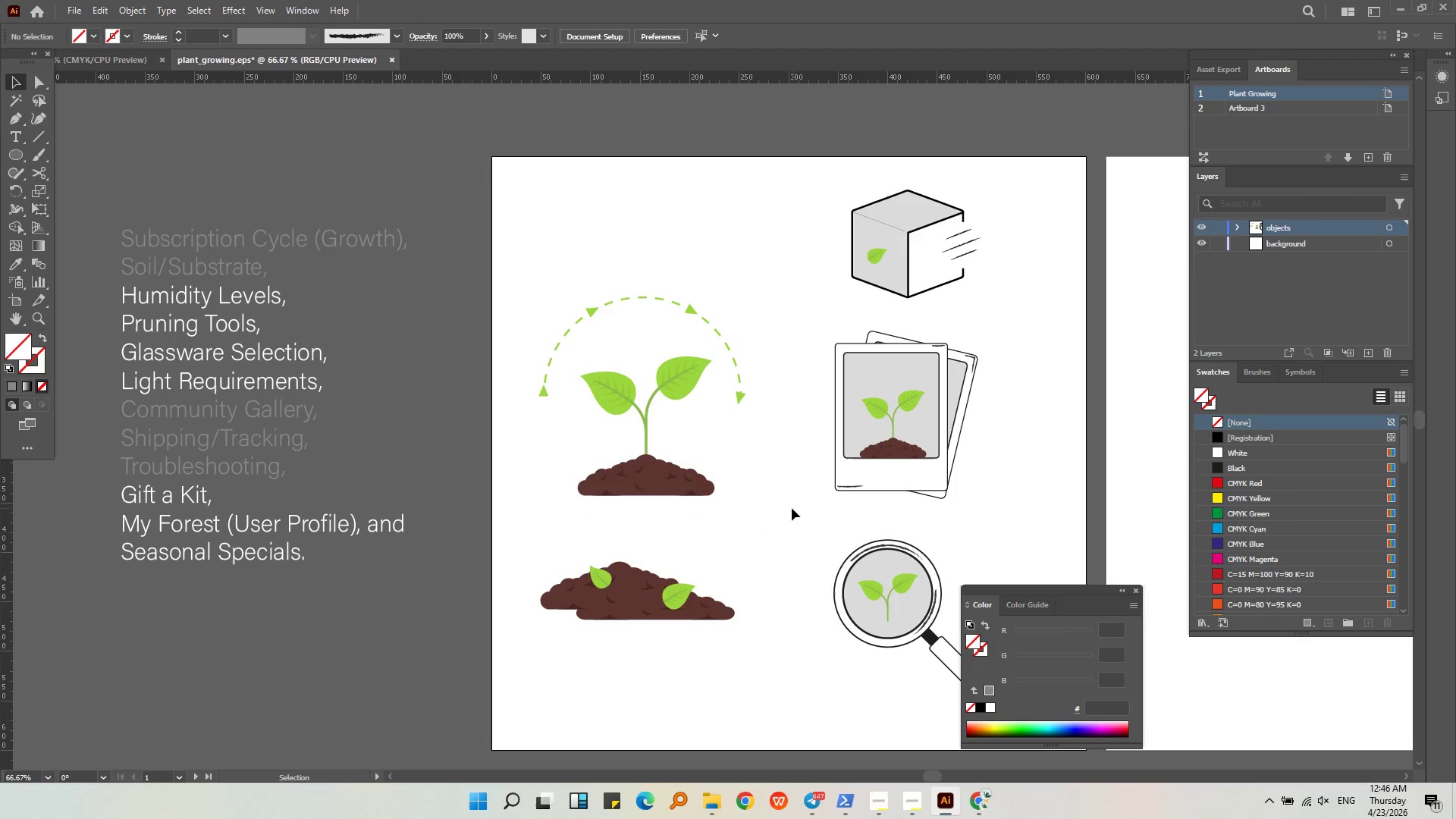 
left_click_drag(start_coordinate=[793, 508], to_coordinate=[502, 265])
 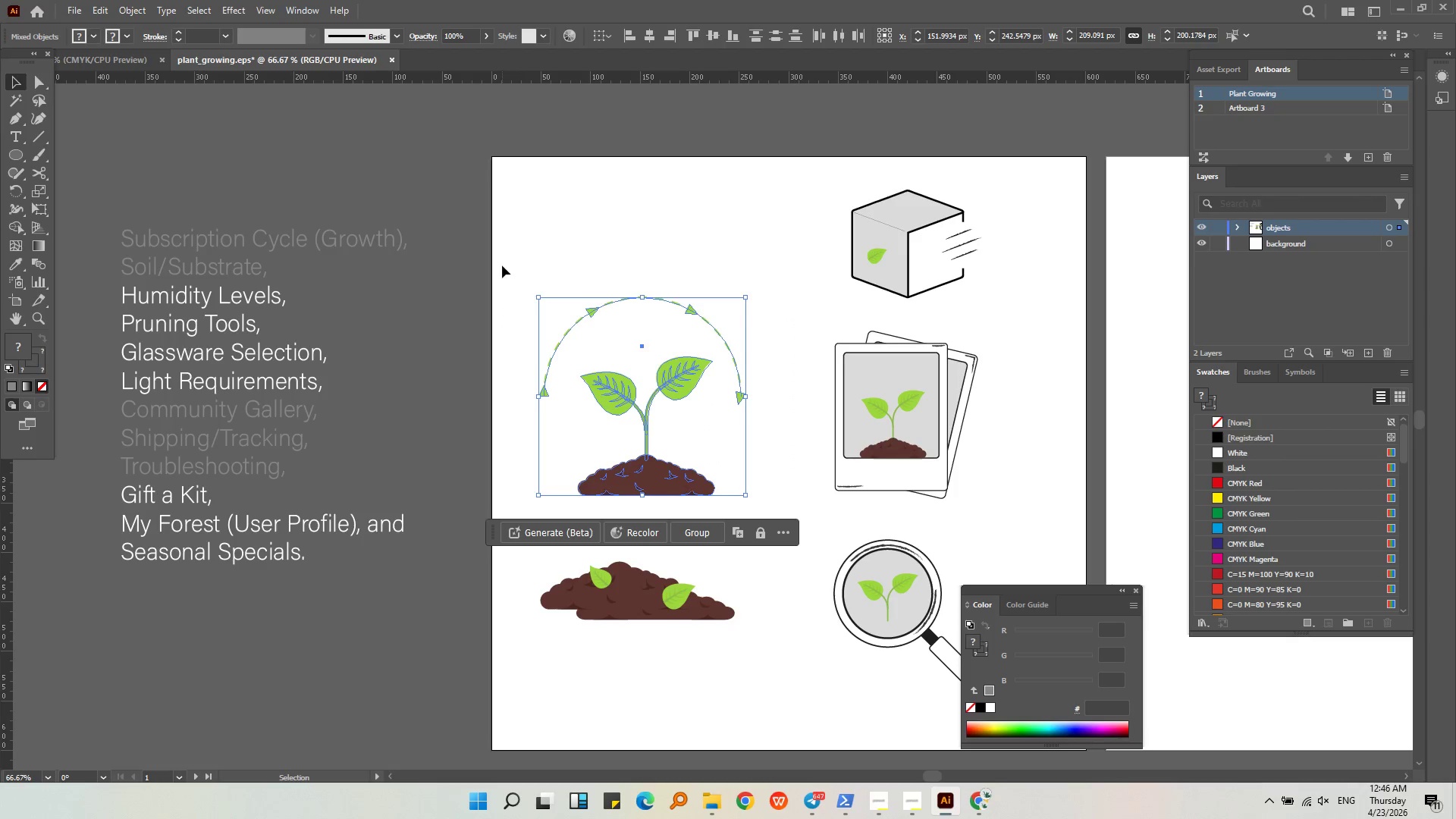 
key(Control+G)
 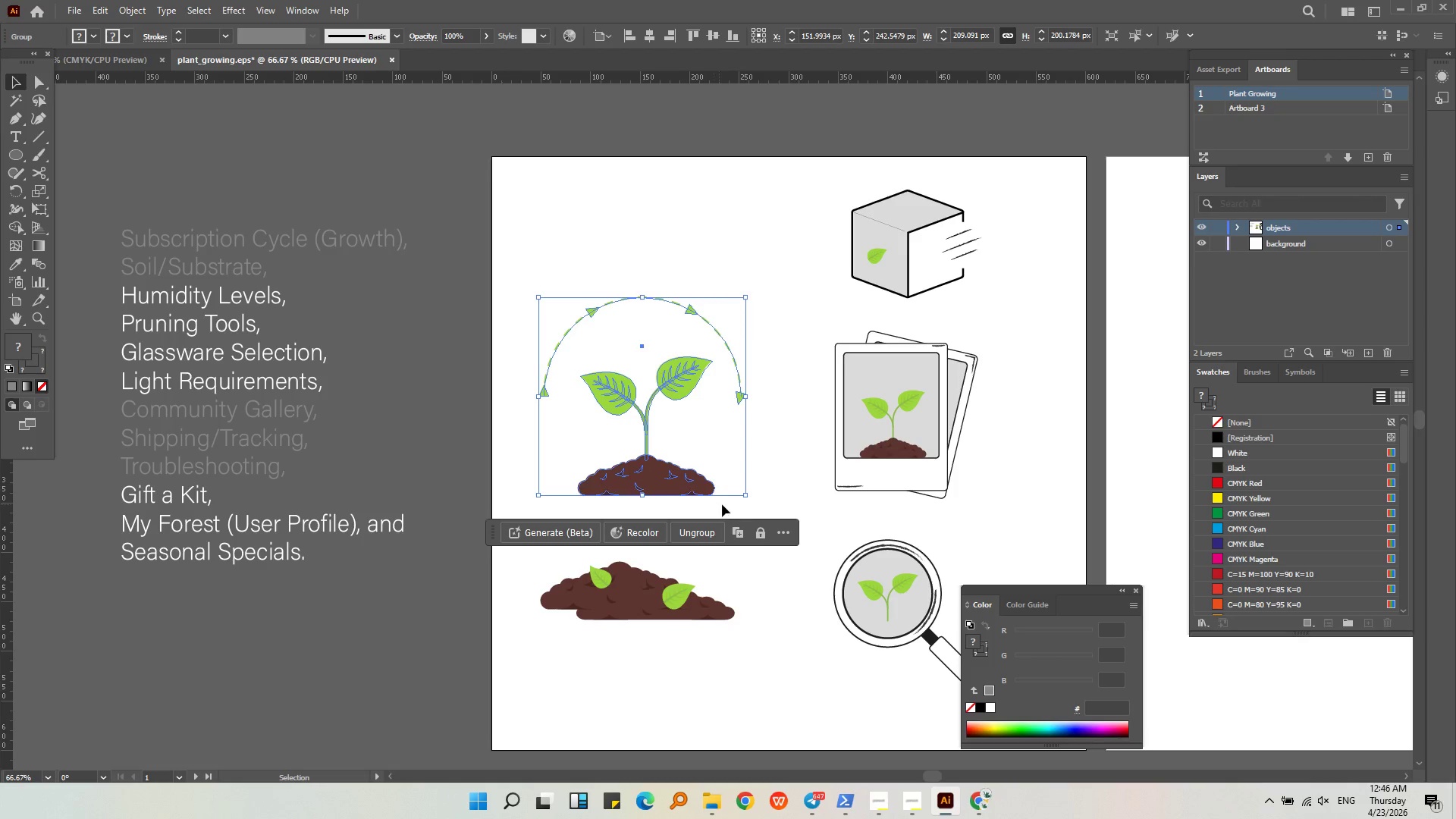 
hold_key(key=ShiftLeft, duration=1.33)
left_click([741, 491])
 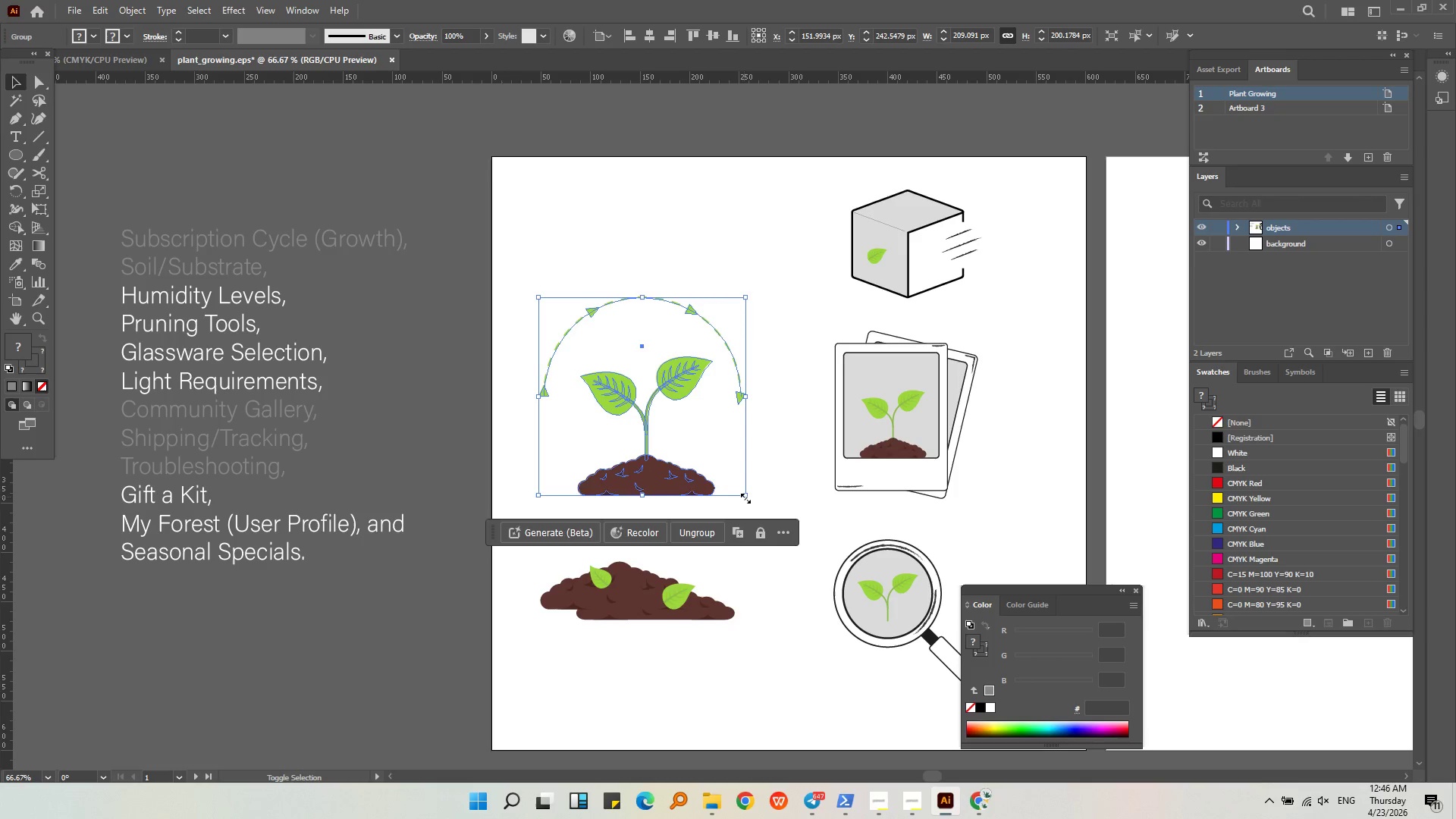 
left_click_drag(start_coordinate=[744, 497], to_coordinate=[736, 419])
 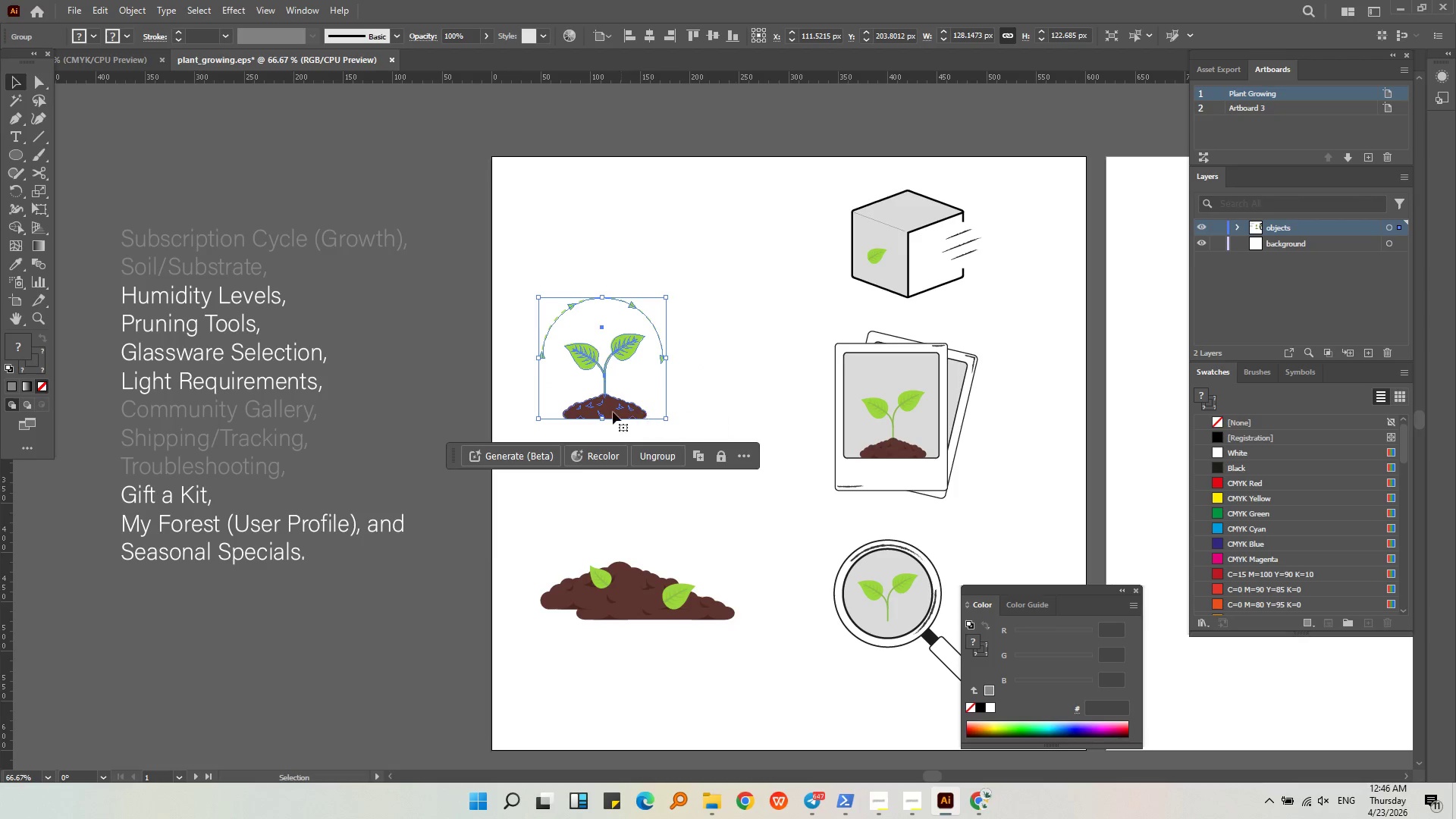 
left_click_drag(start_coordinate=[609, 411], to_coordinate=[686, 308])
 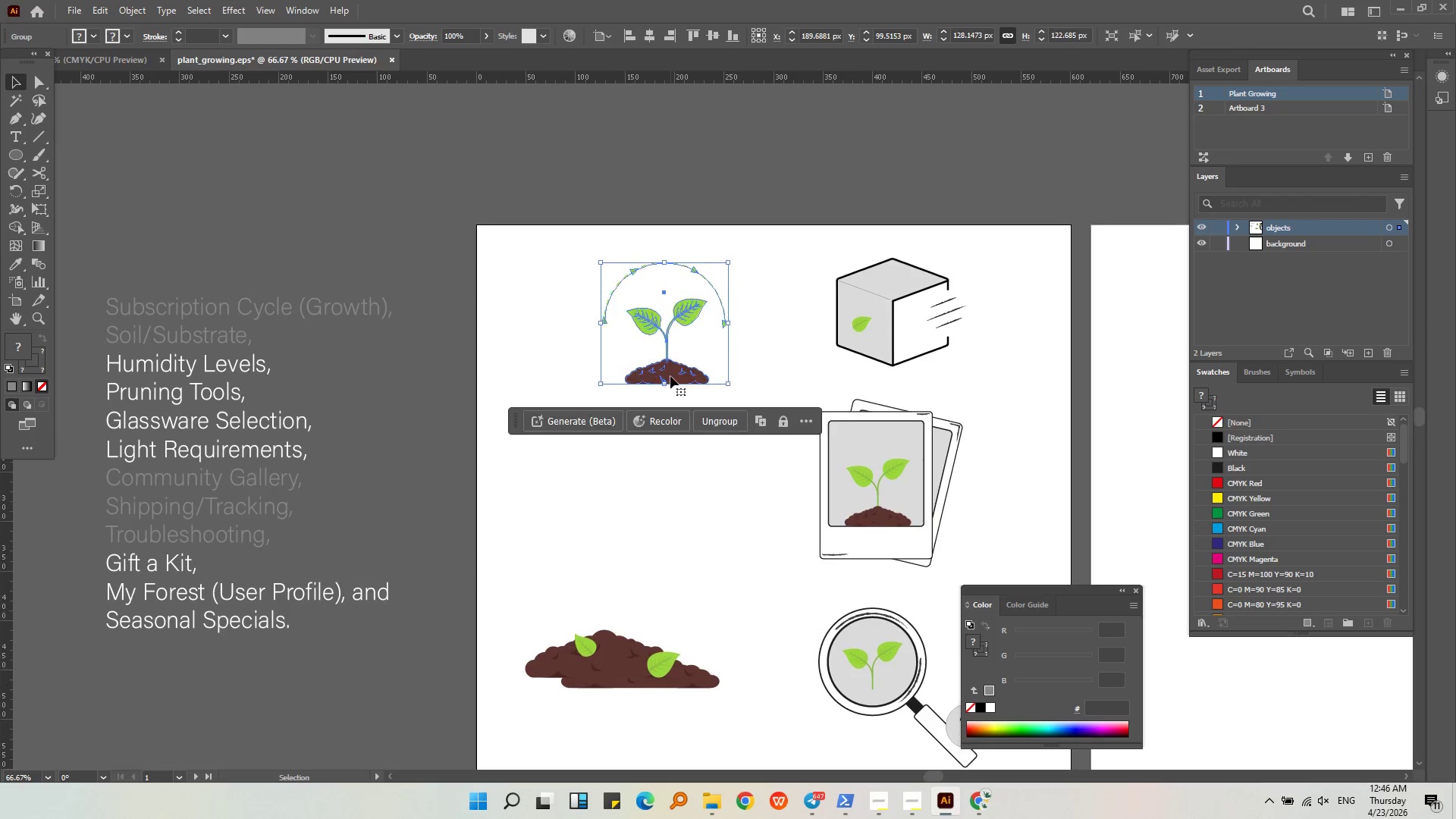 
left_click_drag(start_coordinate=[677, 379], to_coordinate=[706, 542])
 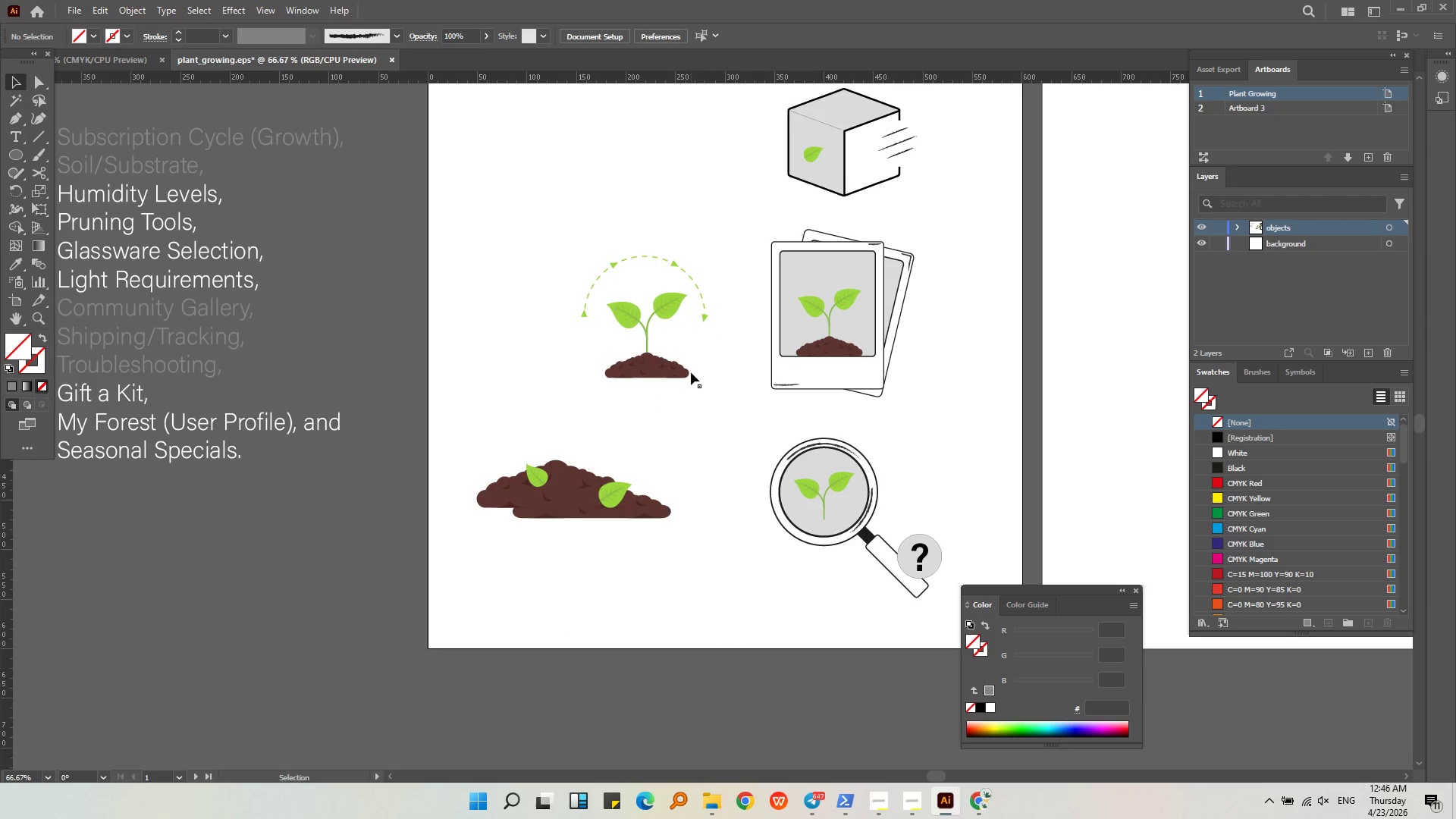 
left_click_drag(start_coordinate=[671, 366], to_coordinate=[675, 371])
 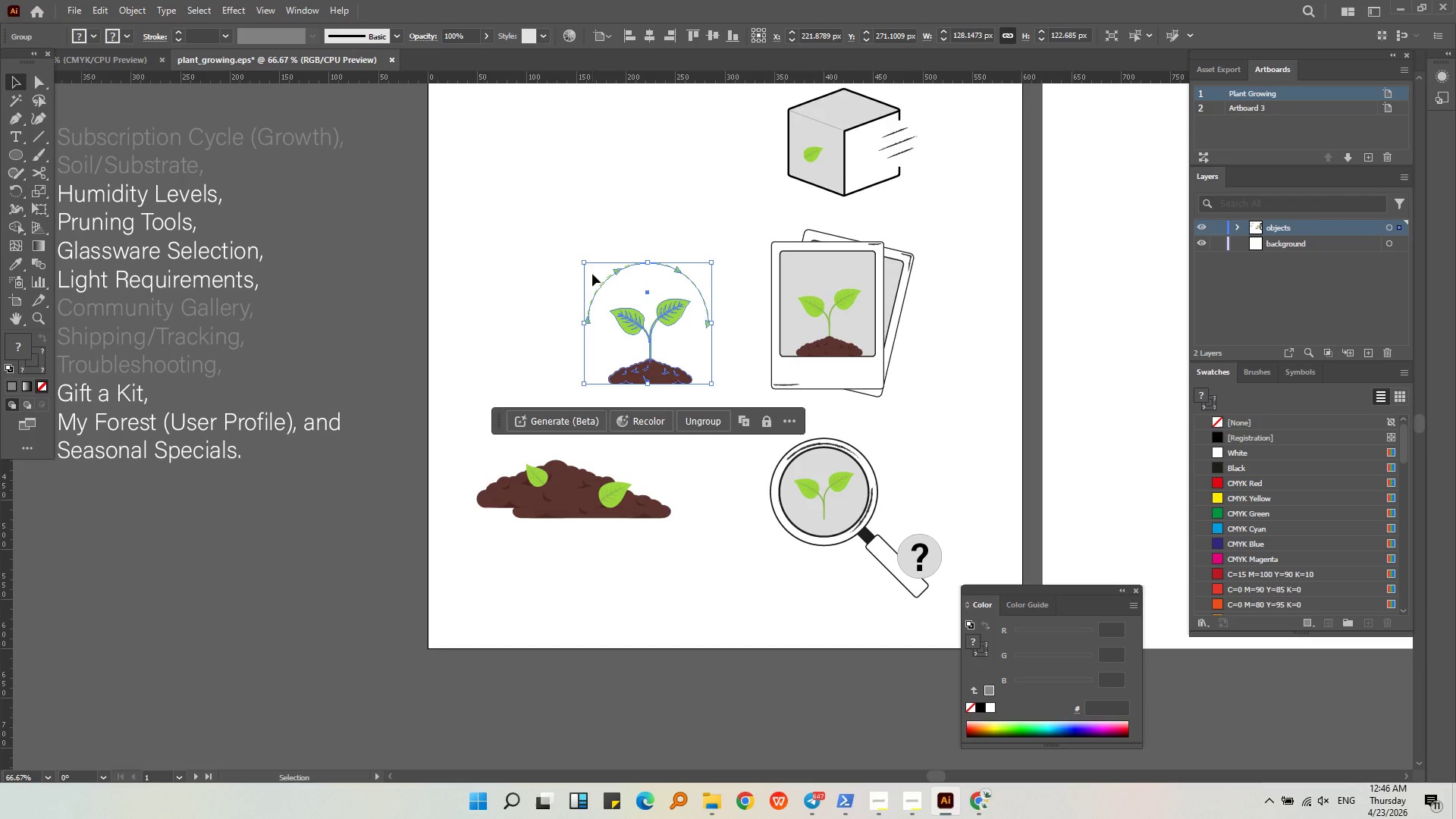 
hold_key(key=ShiftLeft, duration=0.73)
left_click_drag(start_coordinate=[581, 262], to_coordinate=[570, 249])
 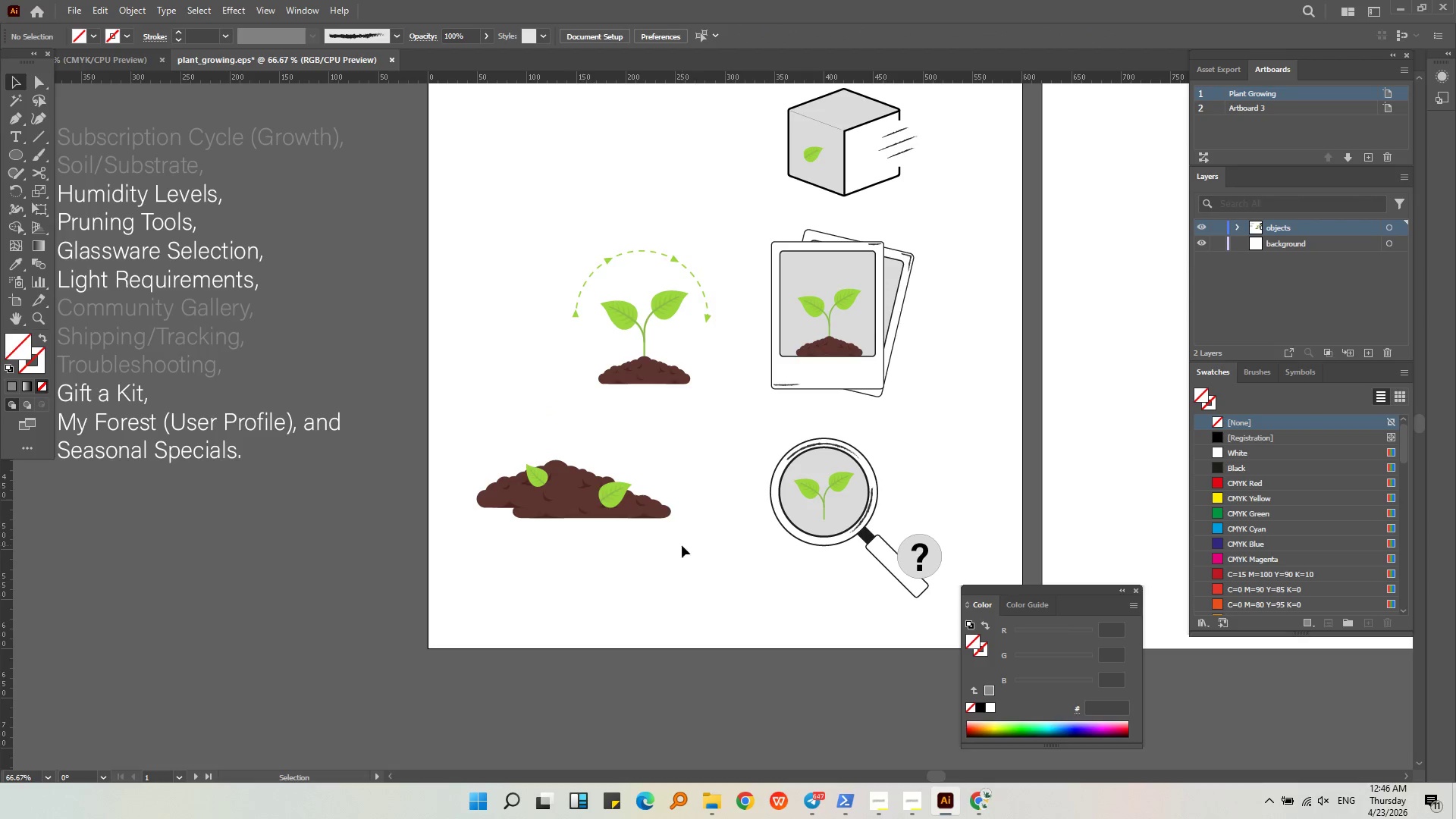 
left_click([701, 554])
 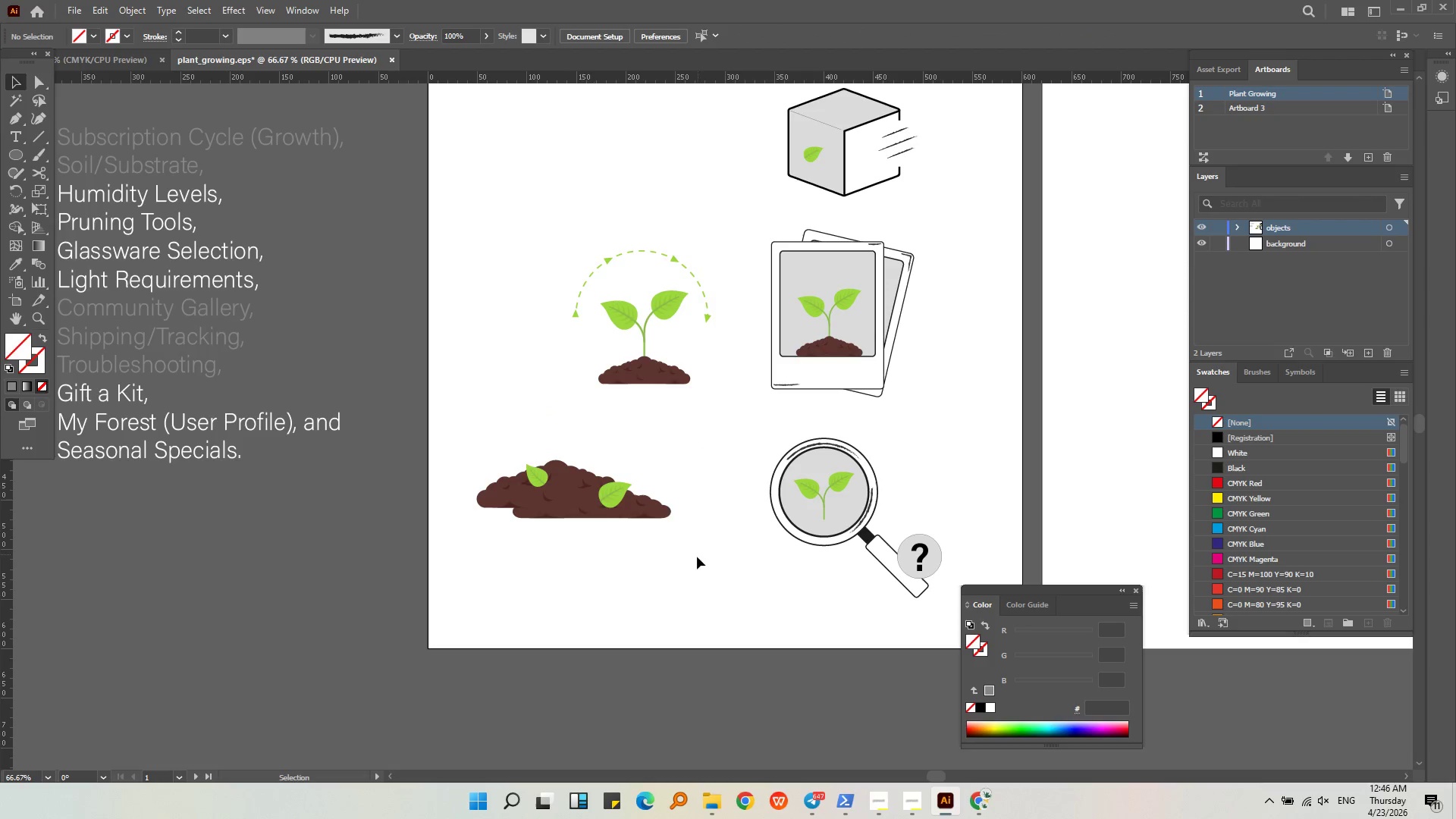 
left_click_drag(start_coordinate=[693, 563], to_coordinate=[456, 434])
 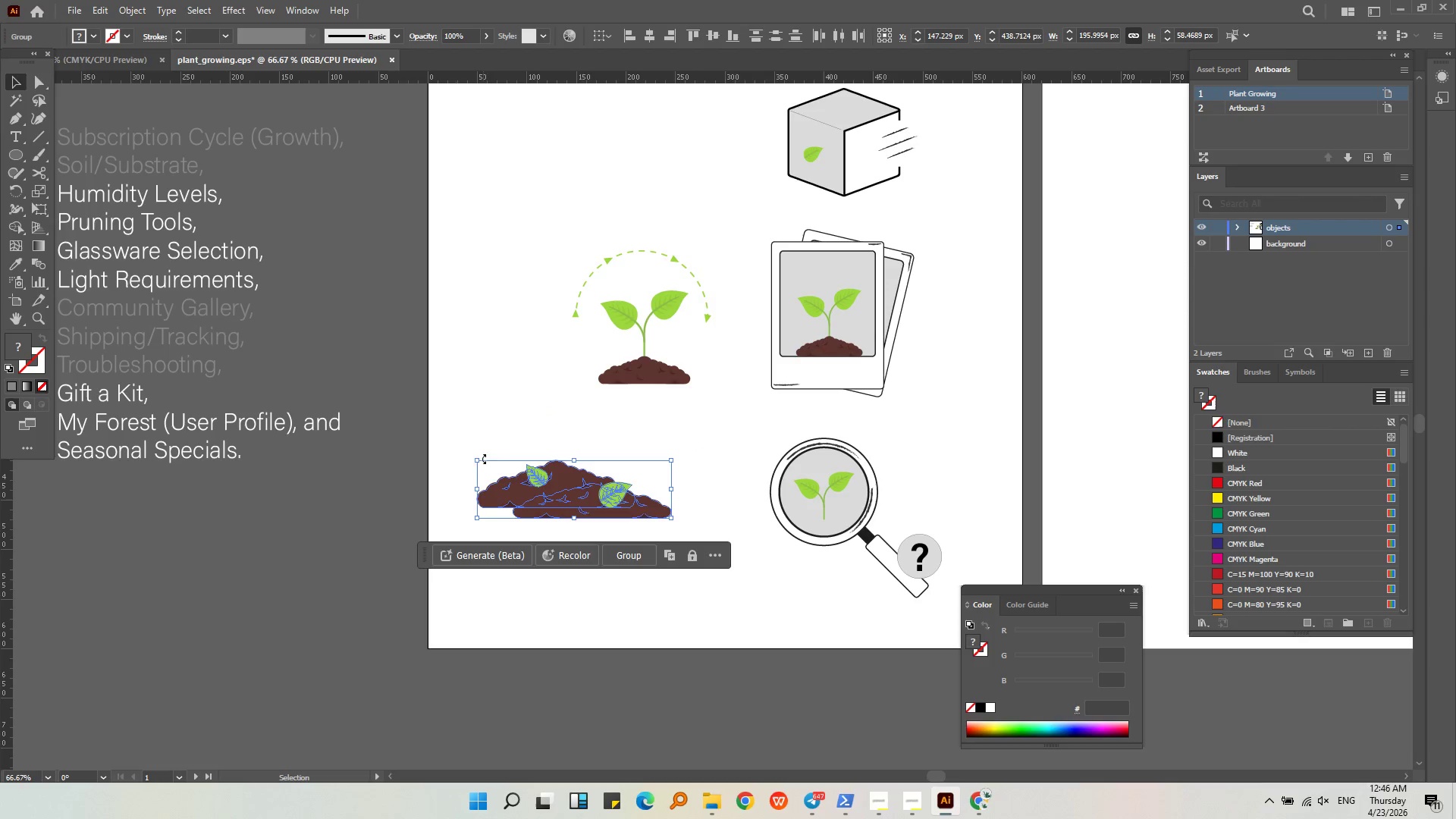 
hold_key(key=ShiftLeft, duration=1.01)
left_click_drag(start_coordinate=[474, 462], to_coordinate=[490, 473])
 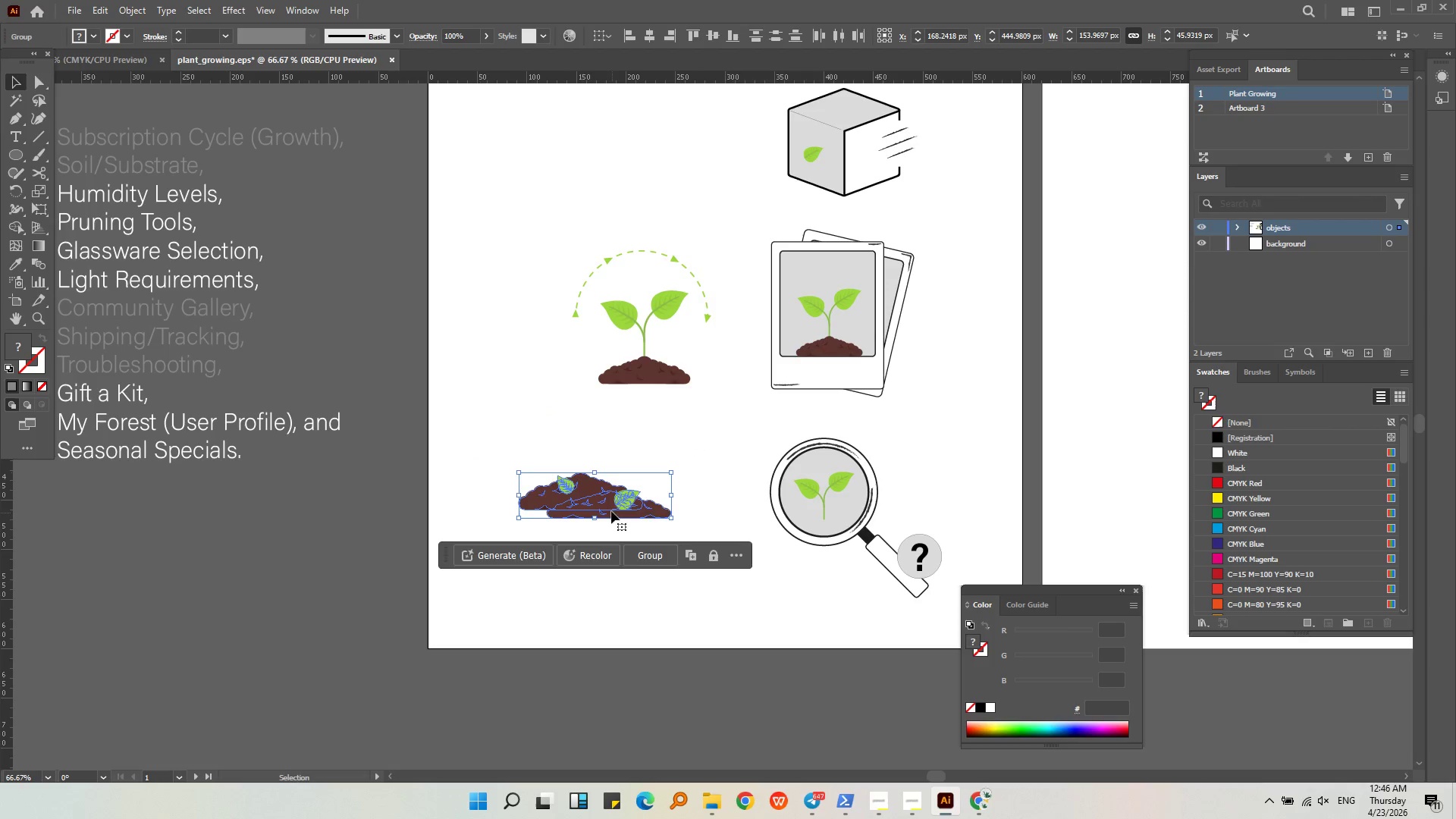 
left_click_drag(start_coordinate=[609, 506], to_coordinate=[670, 529])
 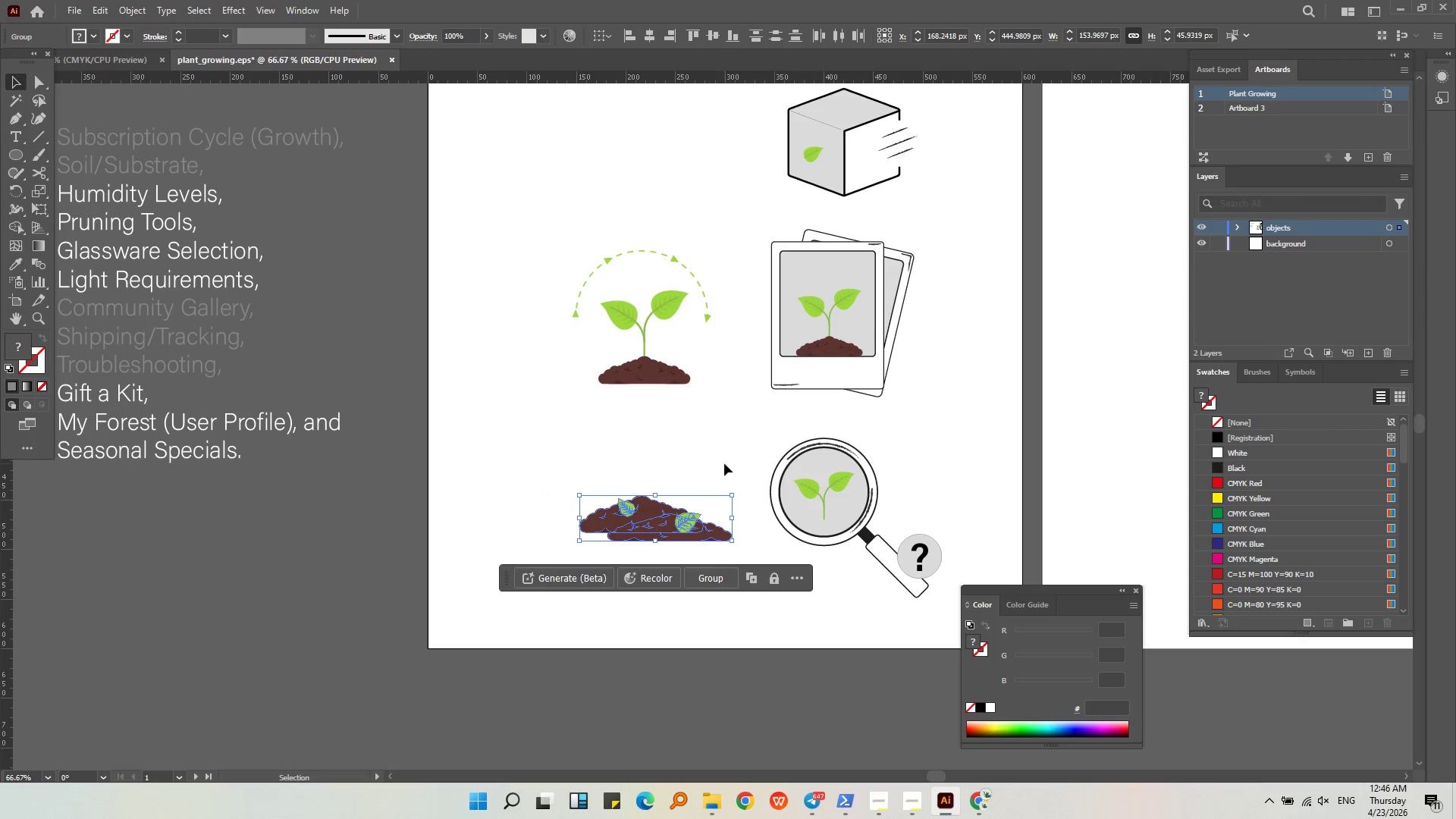 
left_click([724, 463])
 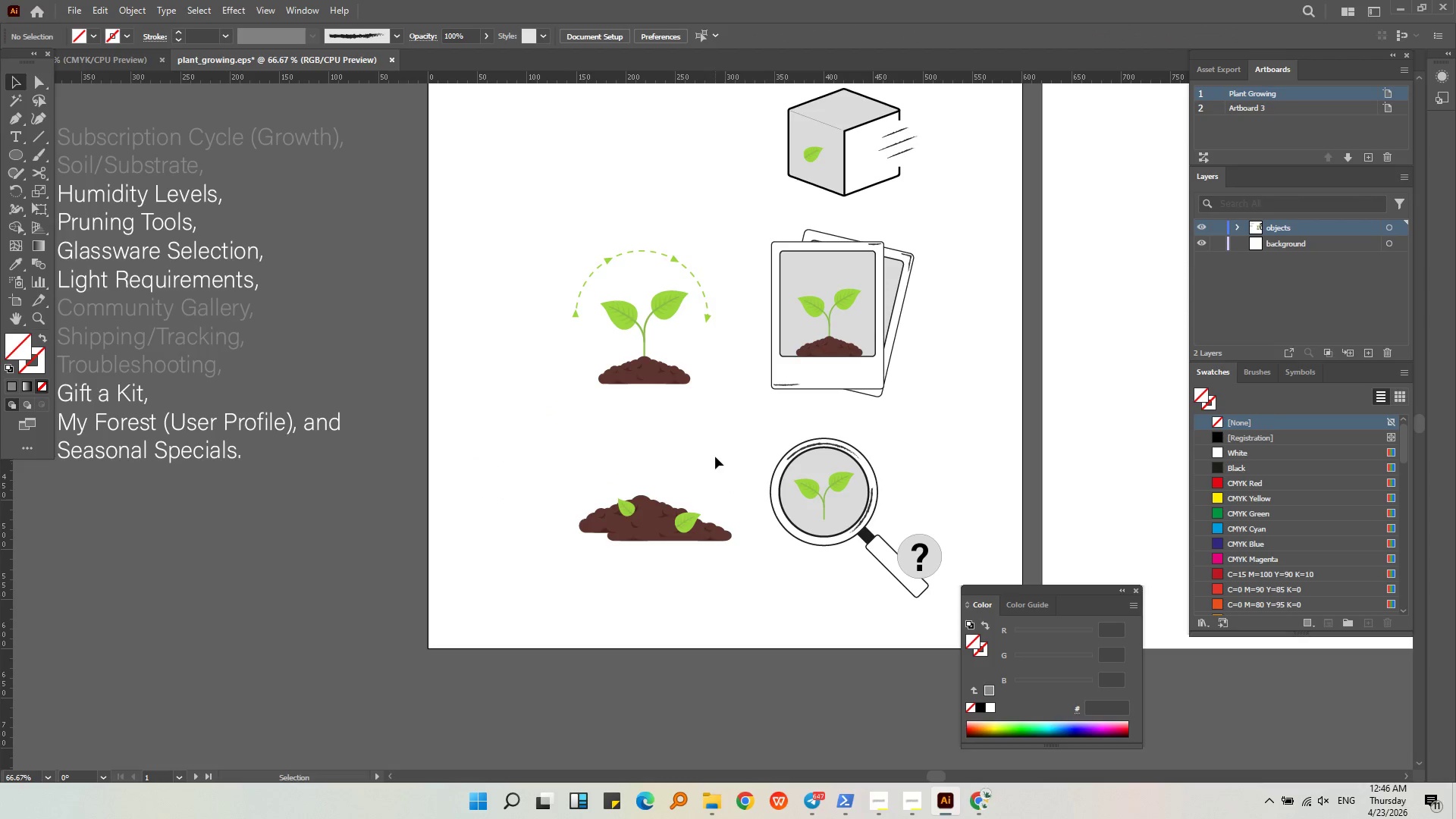 
left_click_drag(start_coordinate=[742, 565], to_coordinate=[534, 483])
 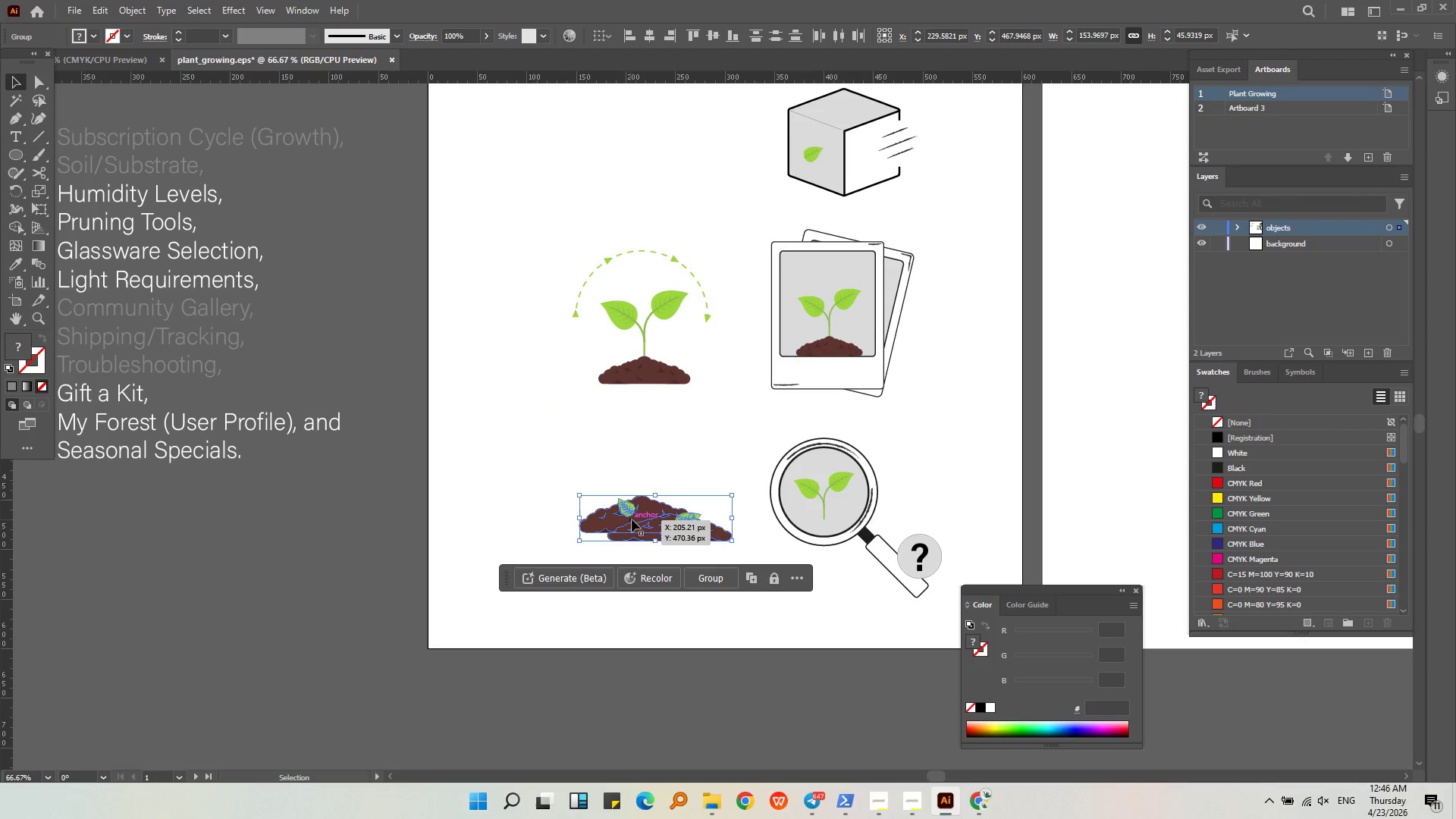 
left_click_drag(start_coordinate=[637, 519], to_coordinate=[629, 491])
 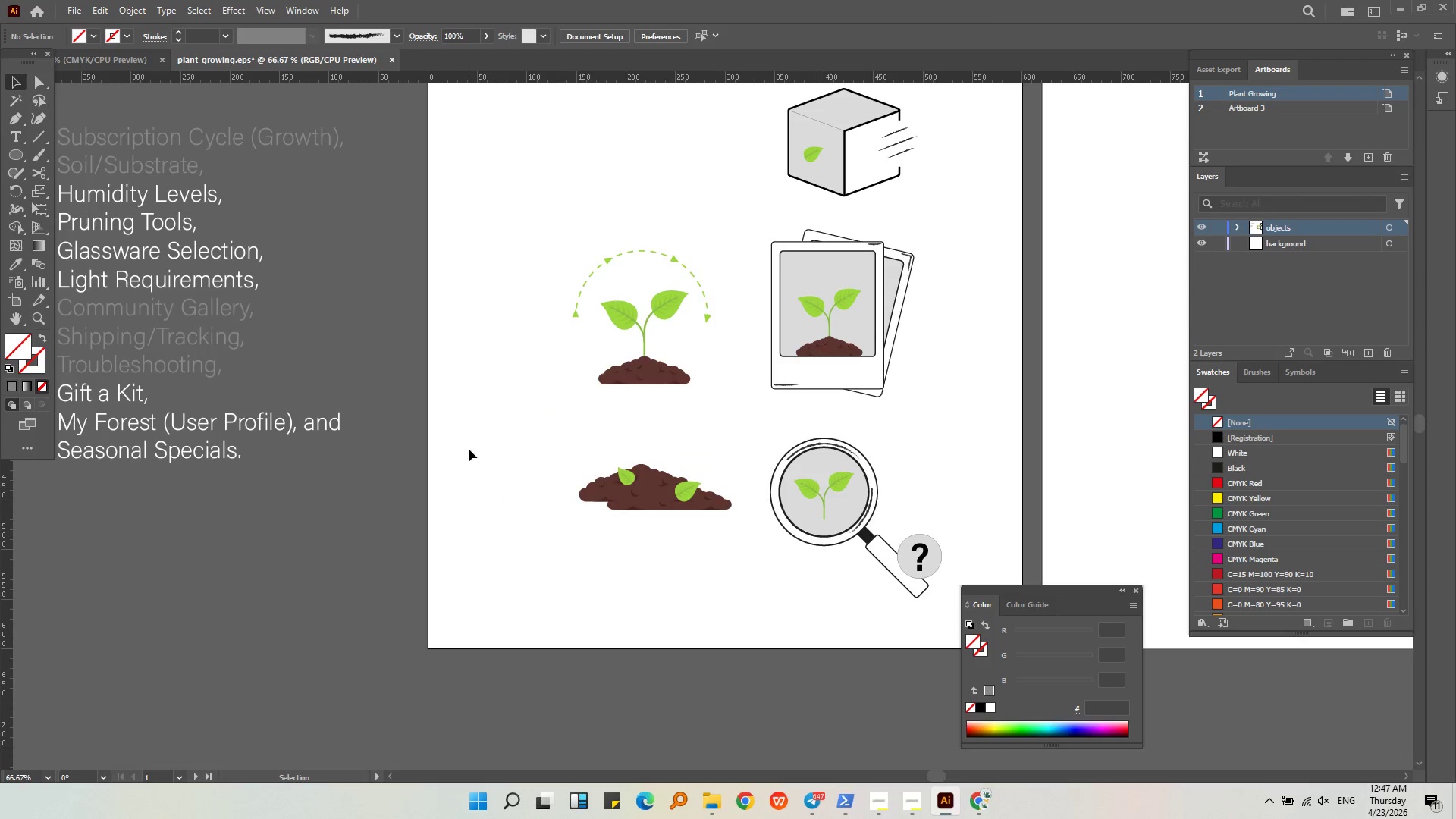 
hold_key(key=ShiftLeft, duration=0.81)
 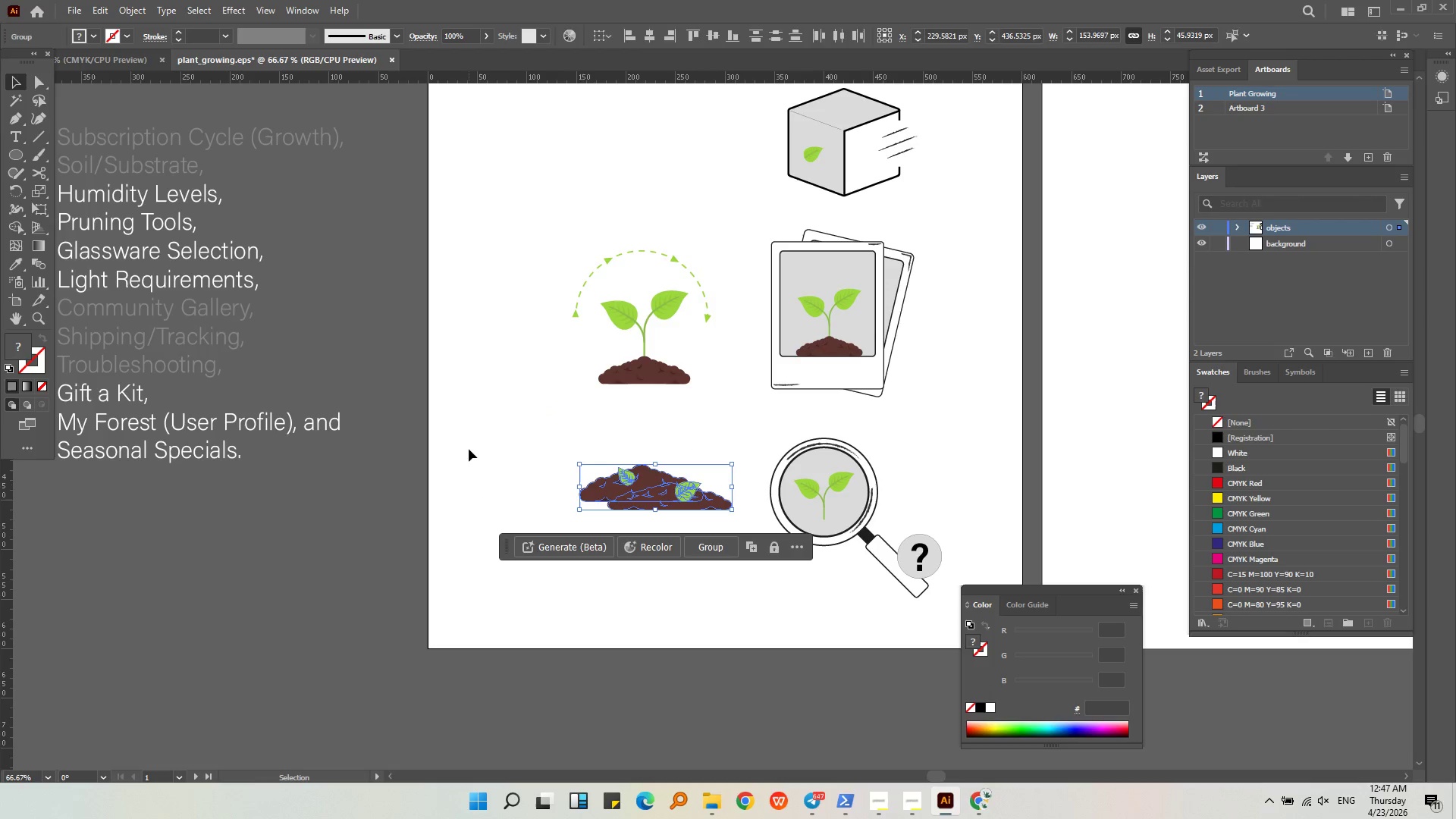 
left_click([469, 449])
 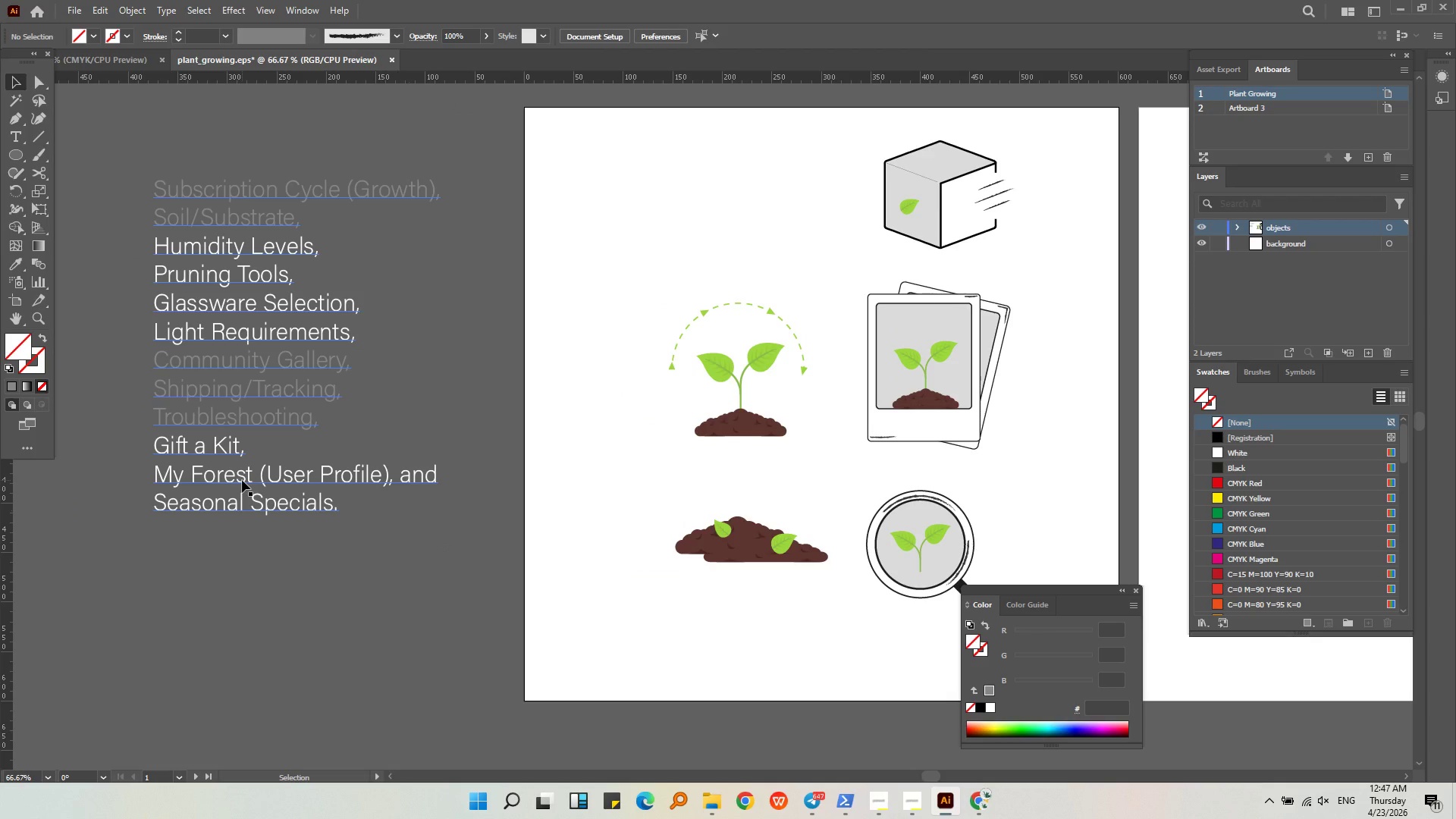 
wait(61.22)
 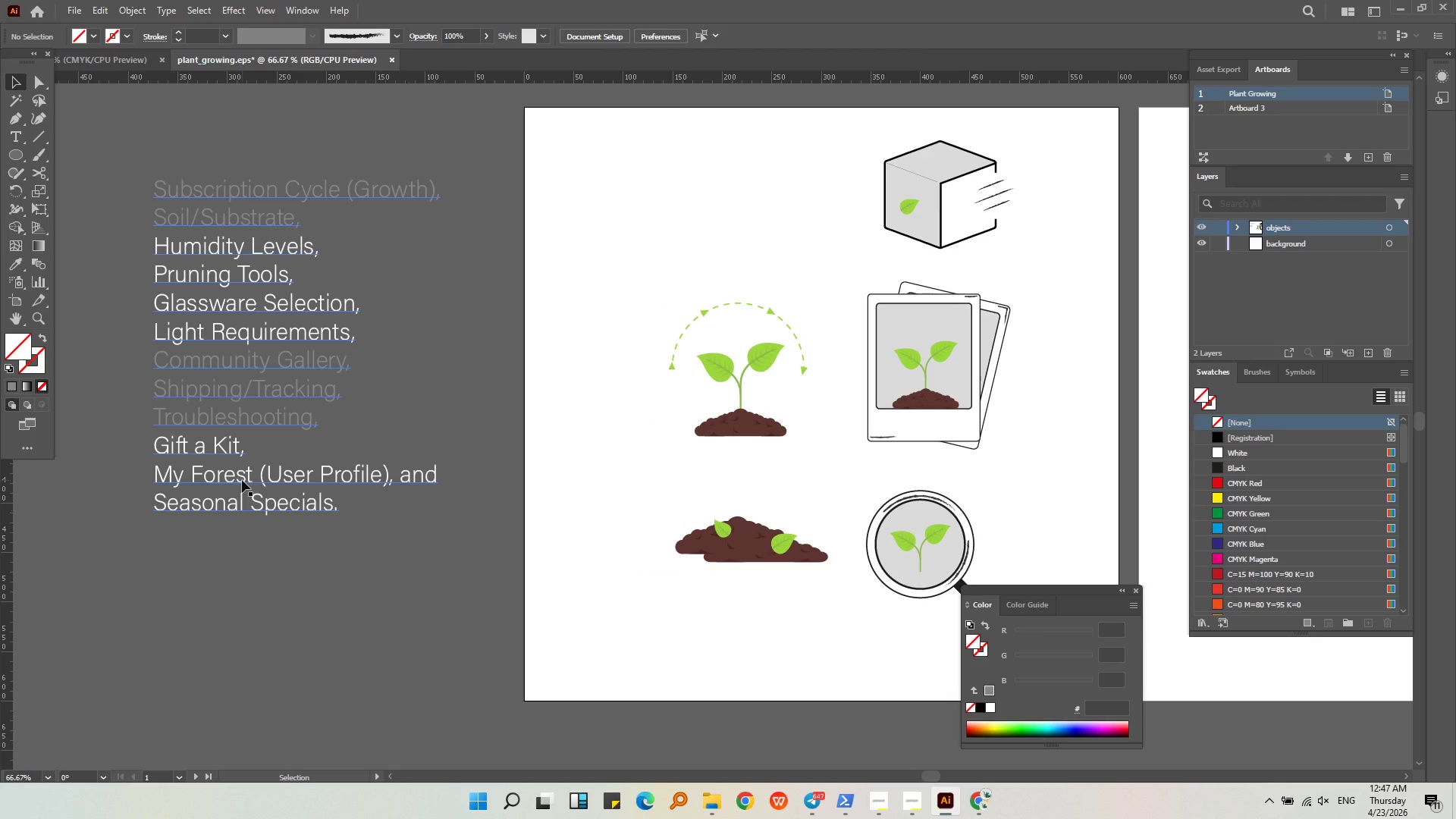 
left_click([911, 805])